 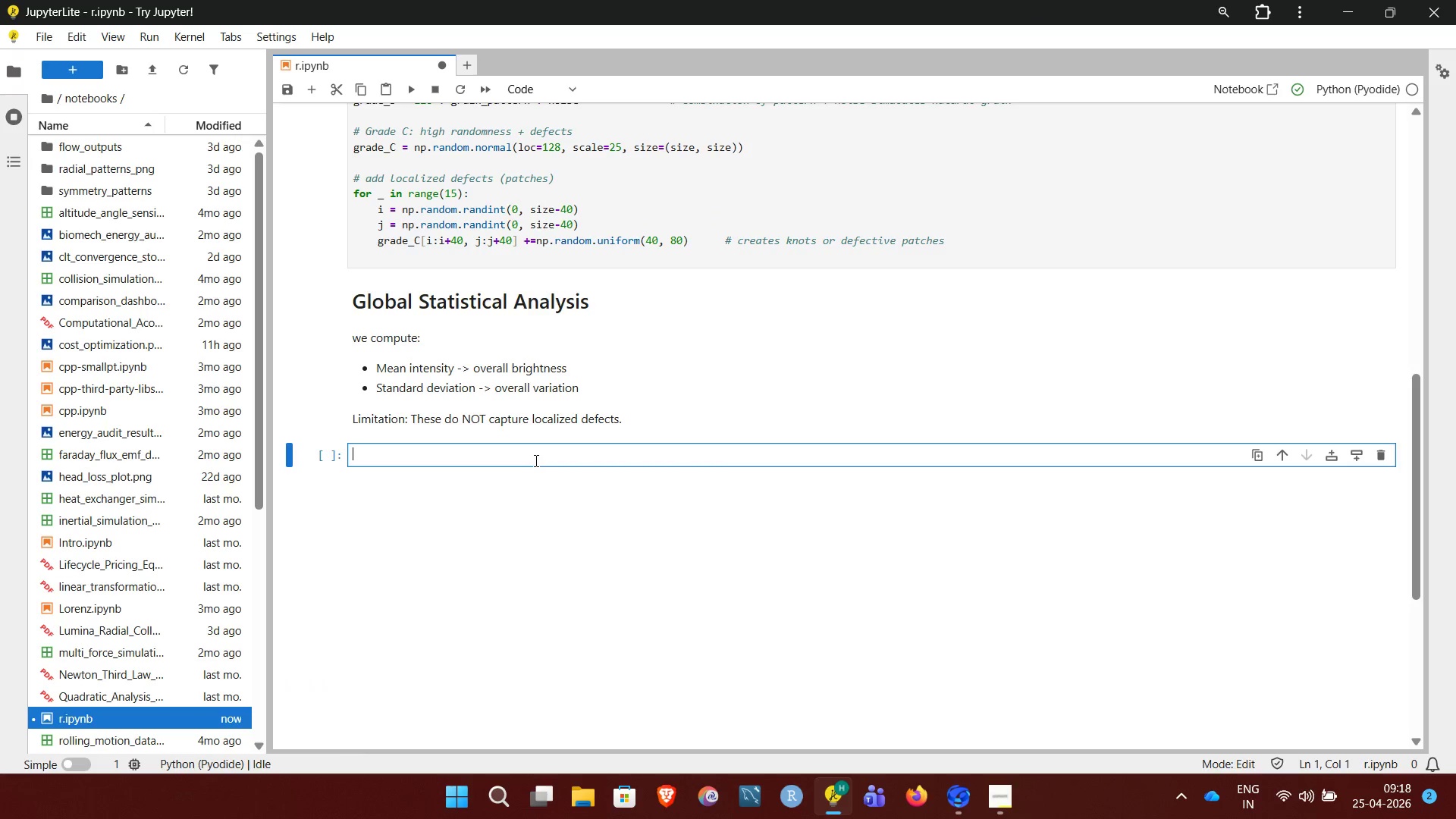 
key(Shift+3)
 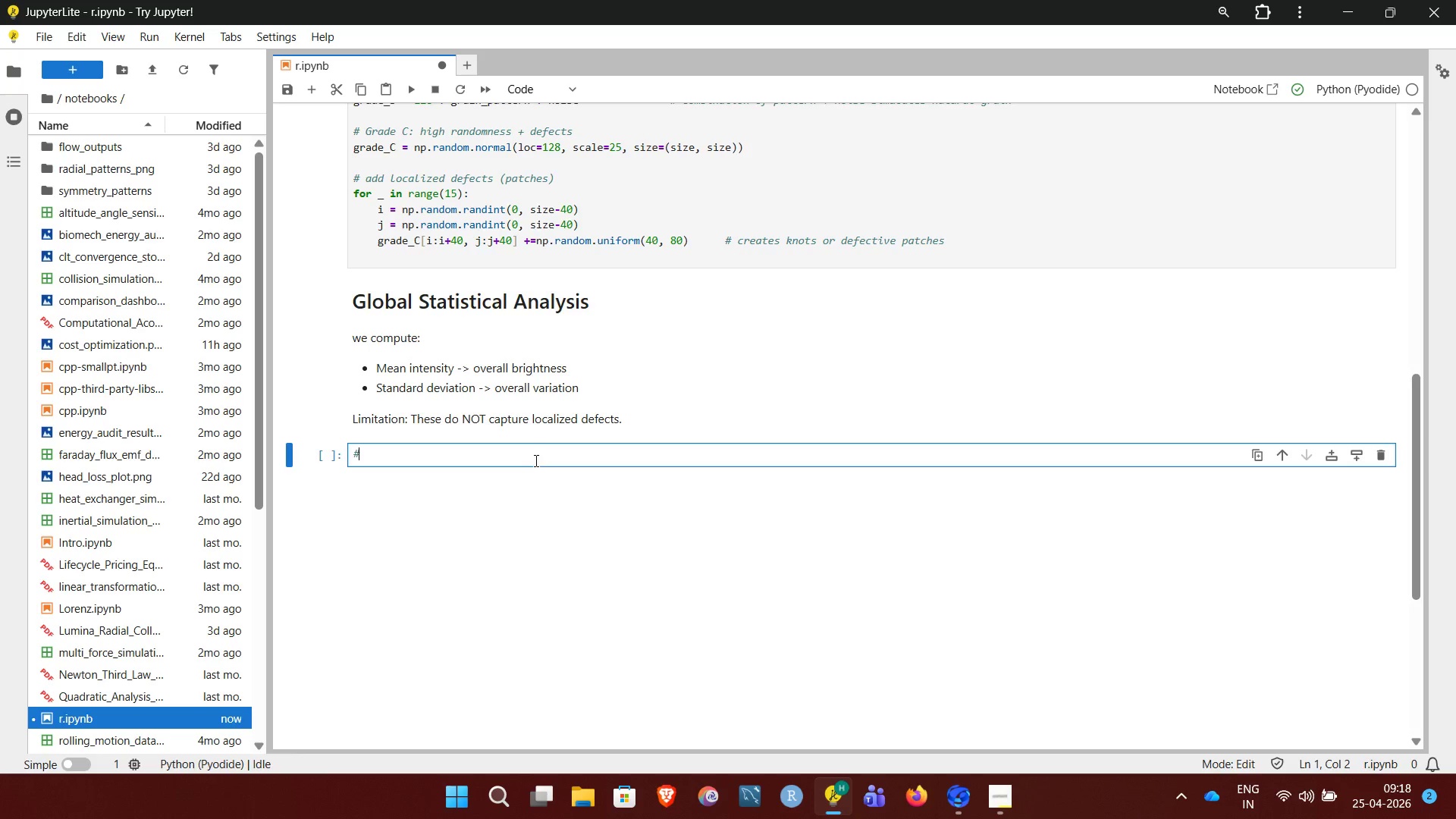 
key(Space)
 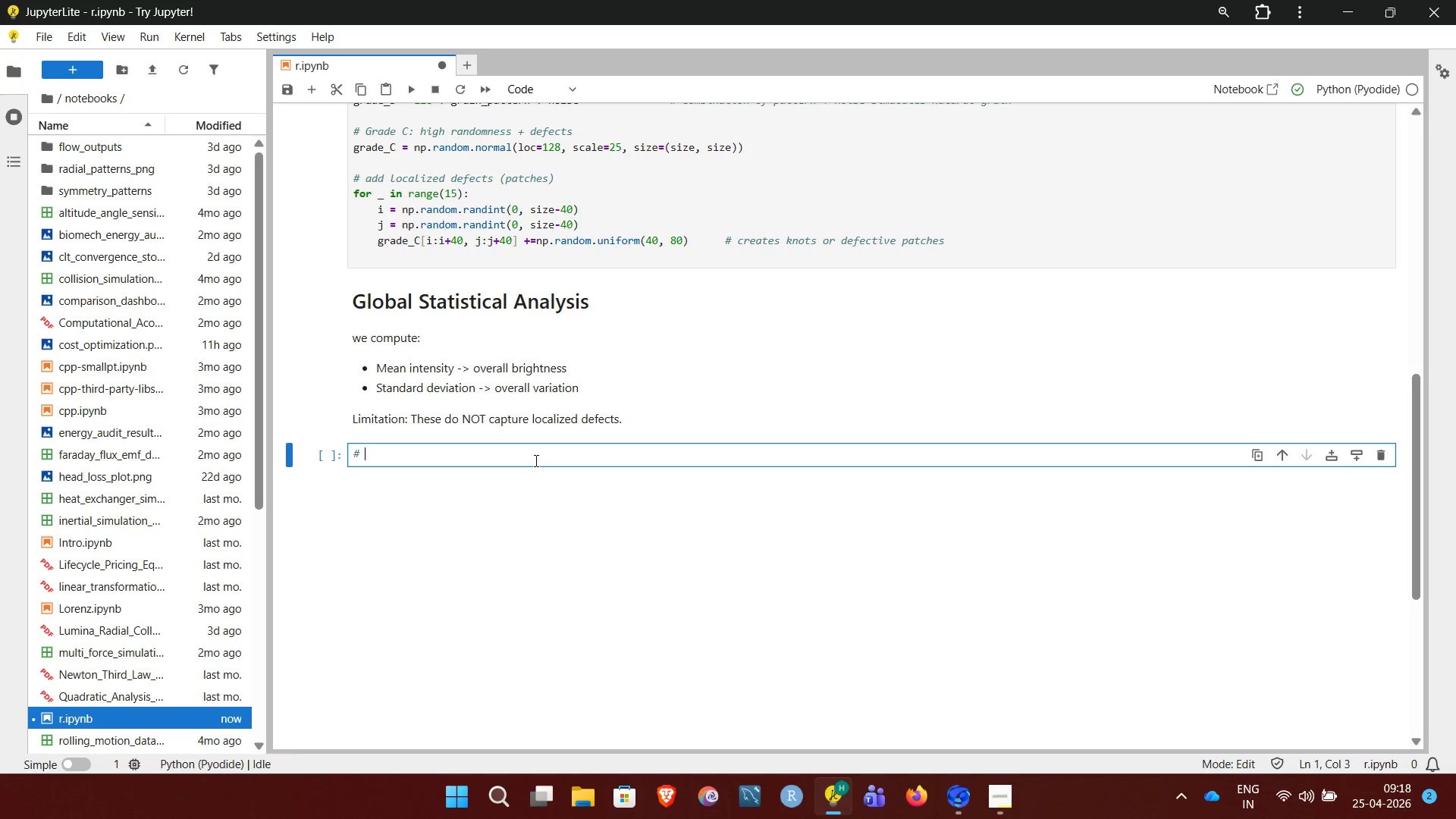 
hold_key(key=Equal, duration=1.5)
 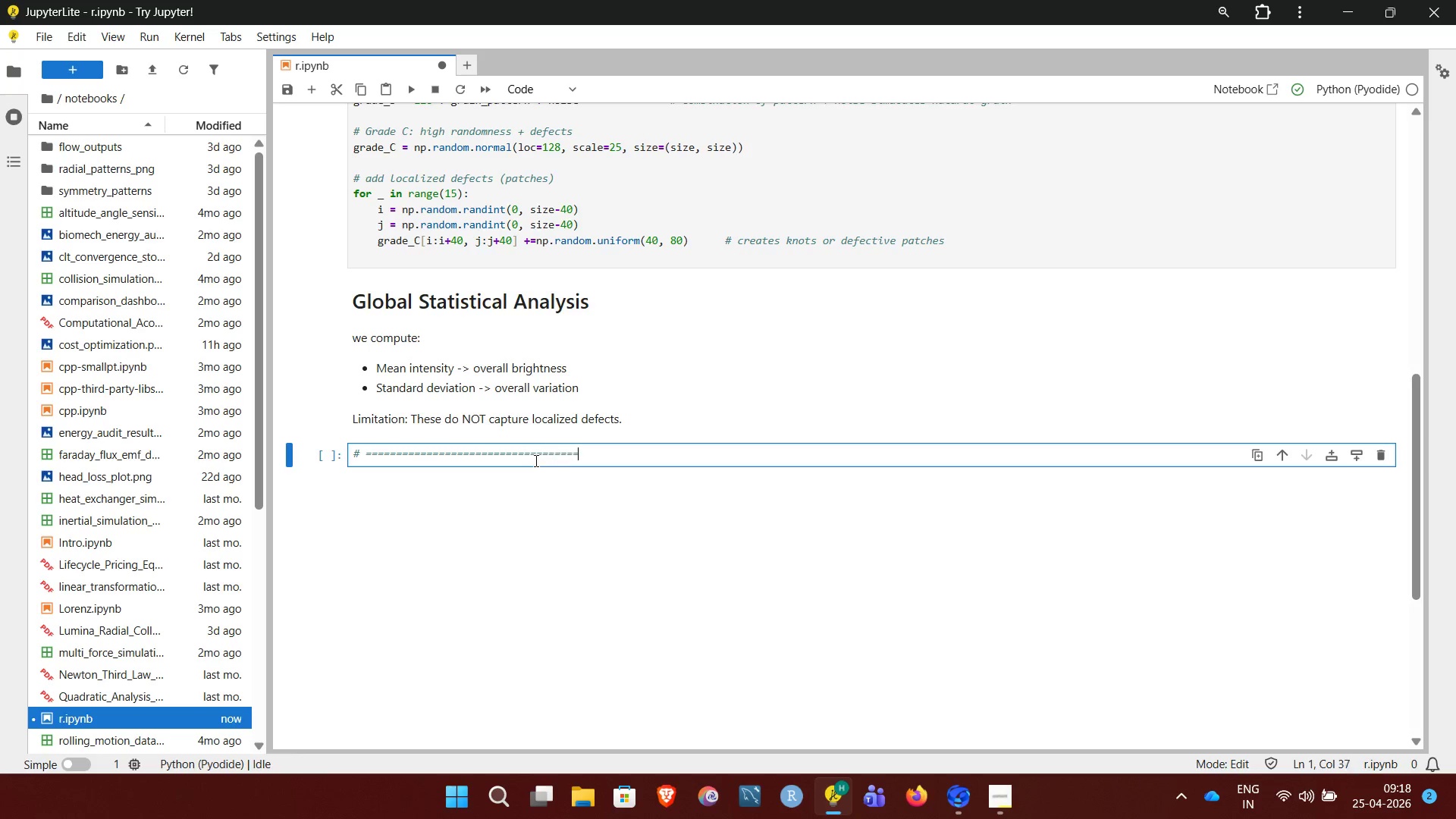 
key(Equal)
 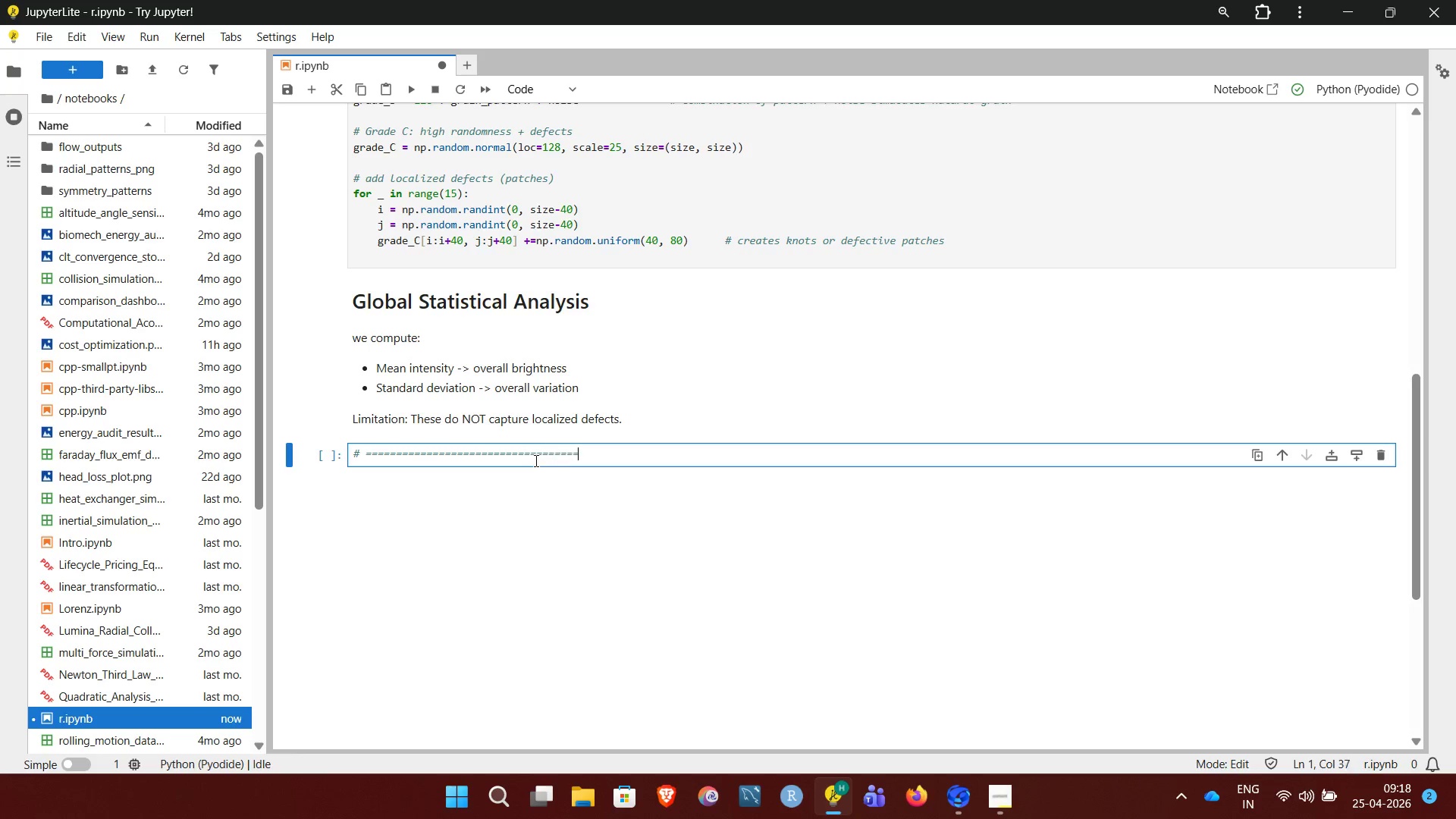 
key(Equal)
 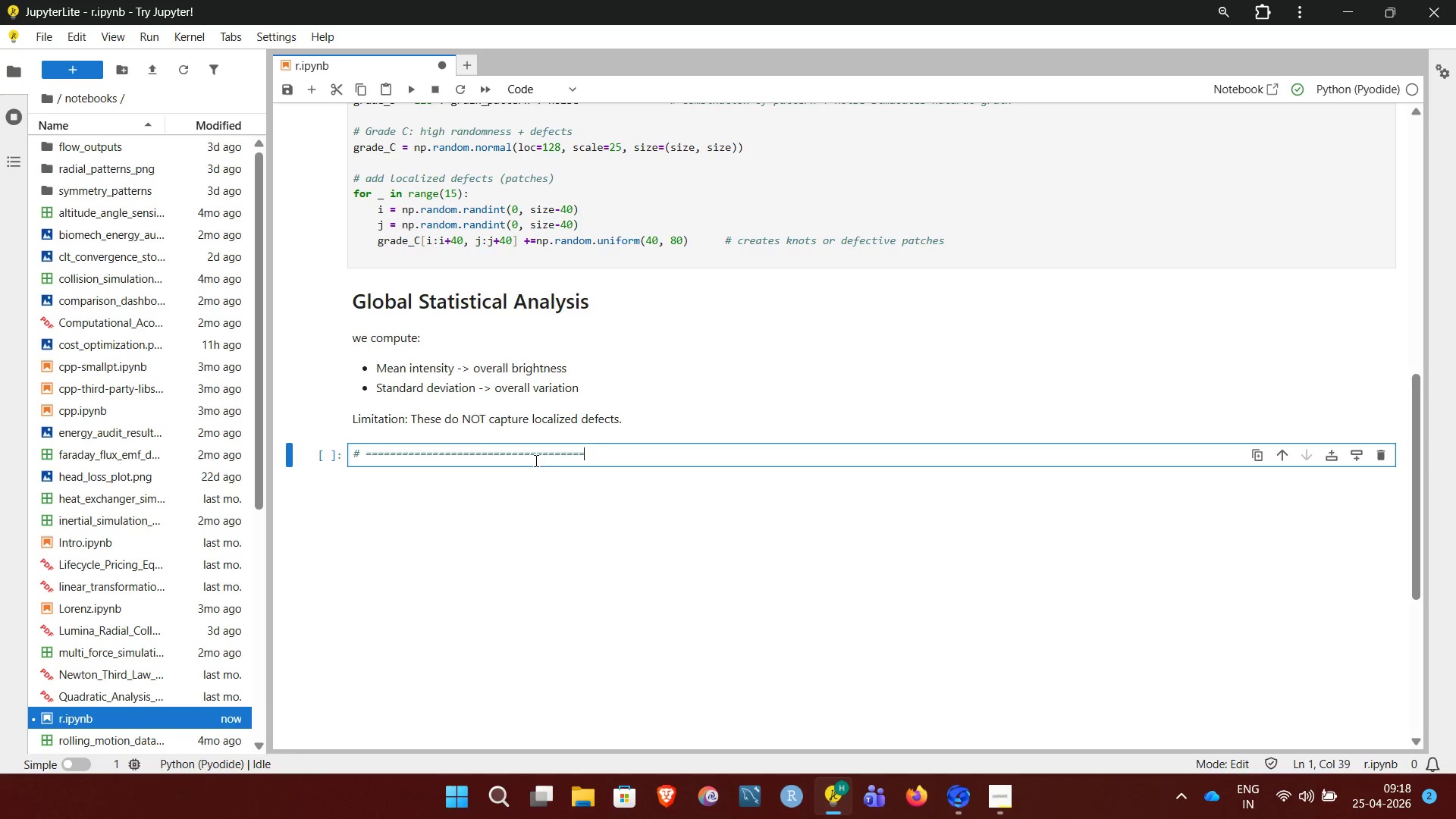 
key(Equal)
 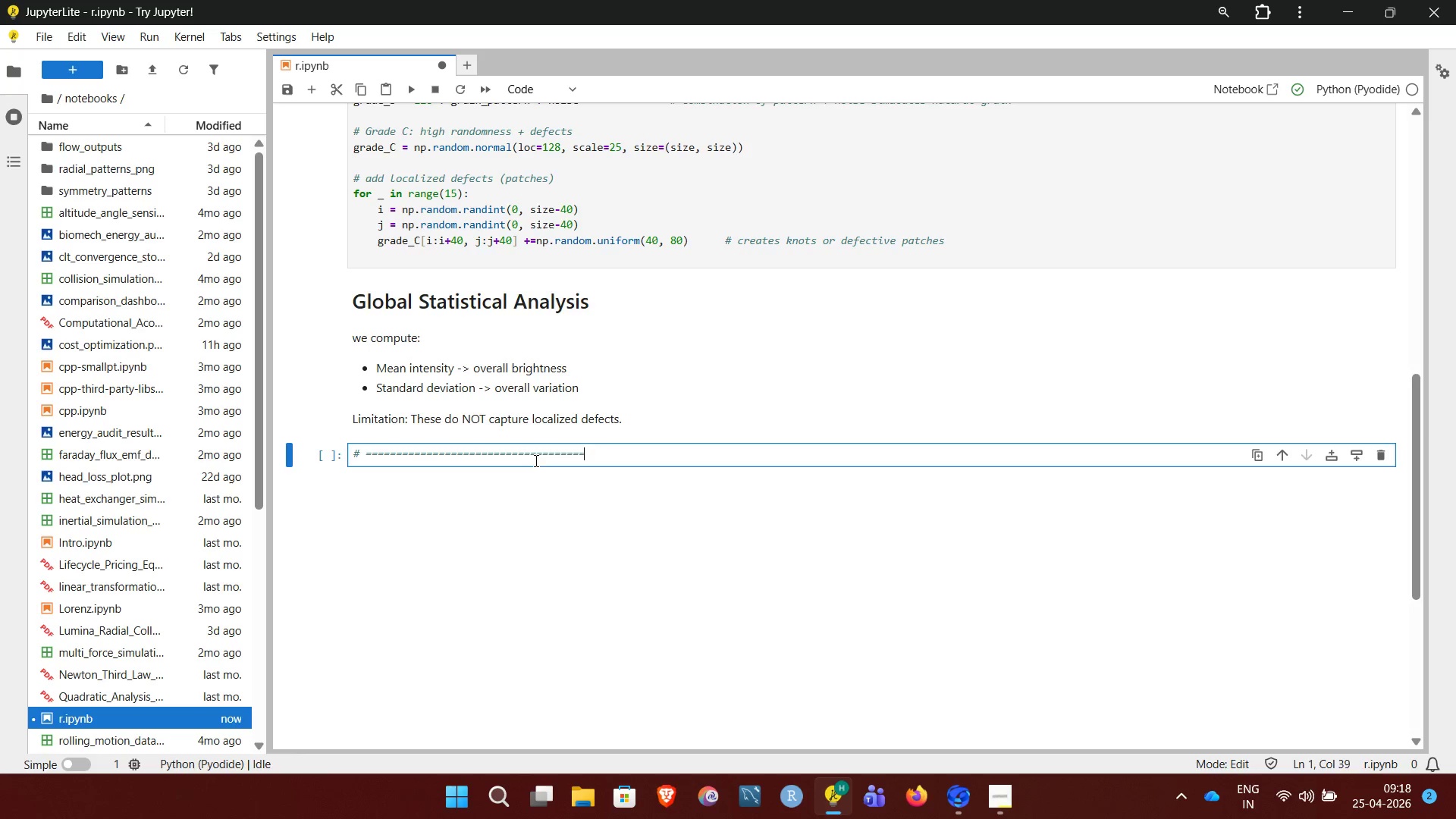 
key(Equal)
 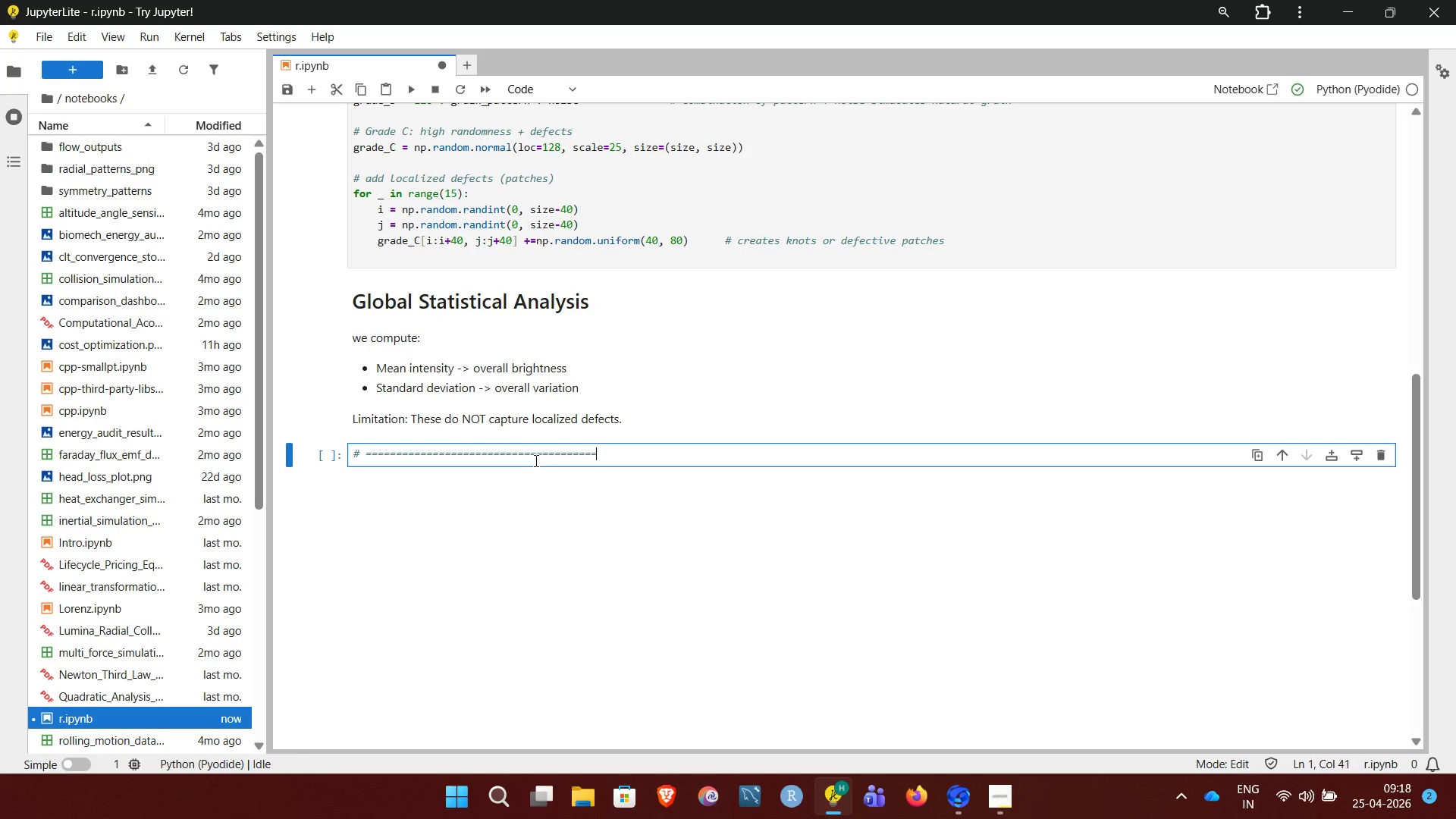 
key(Equal)
 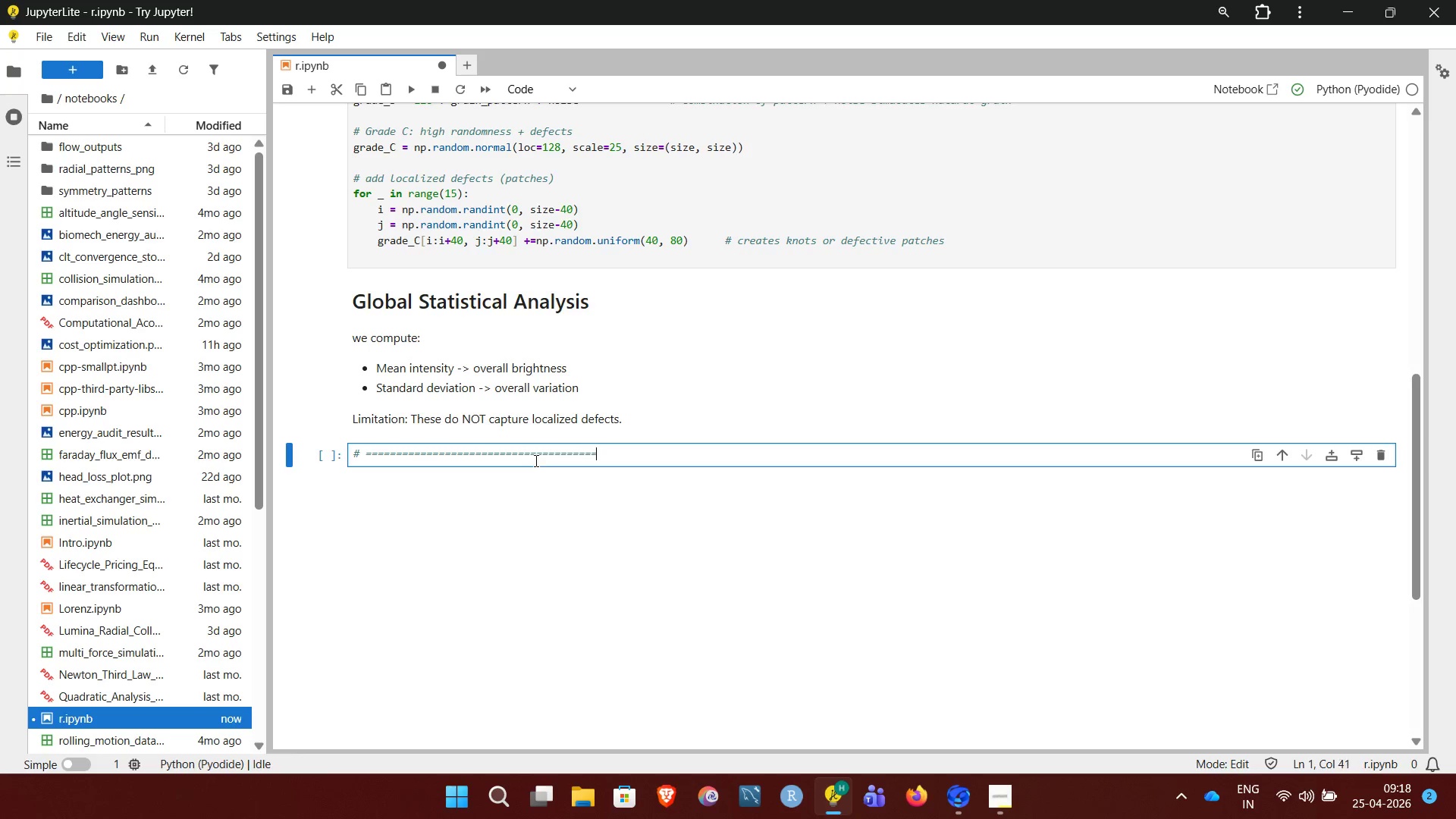 
key(Equal)
 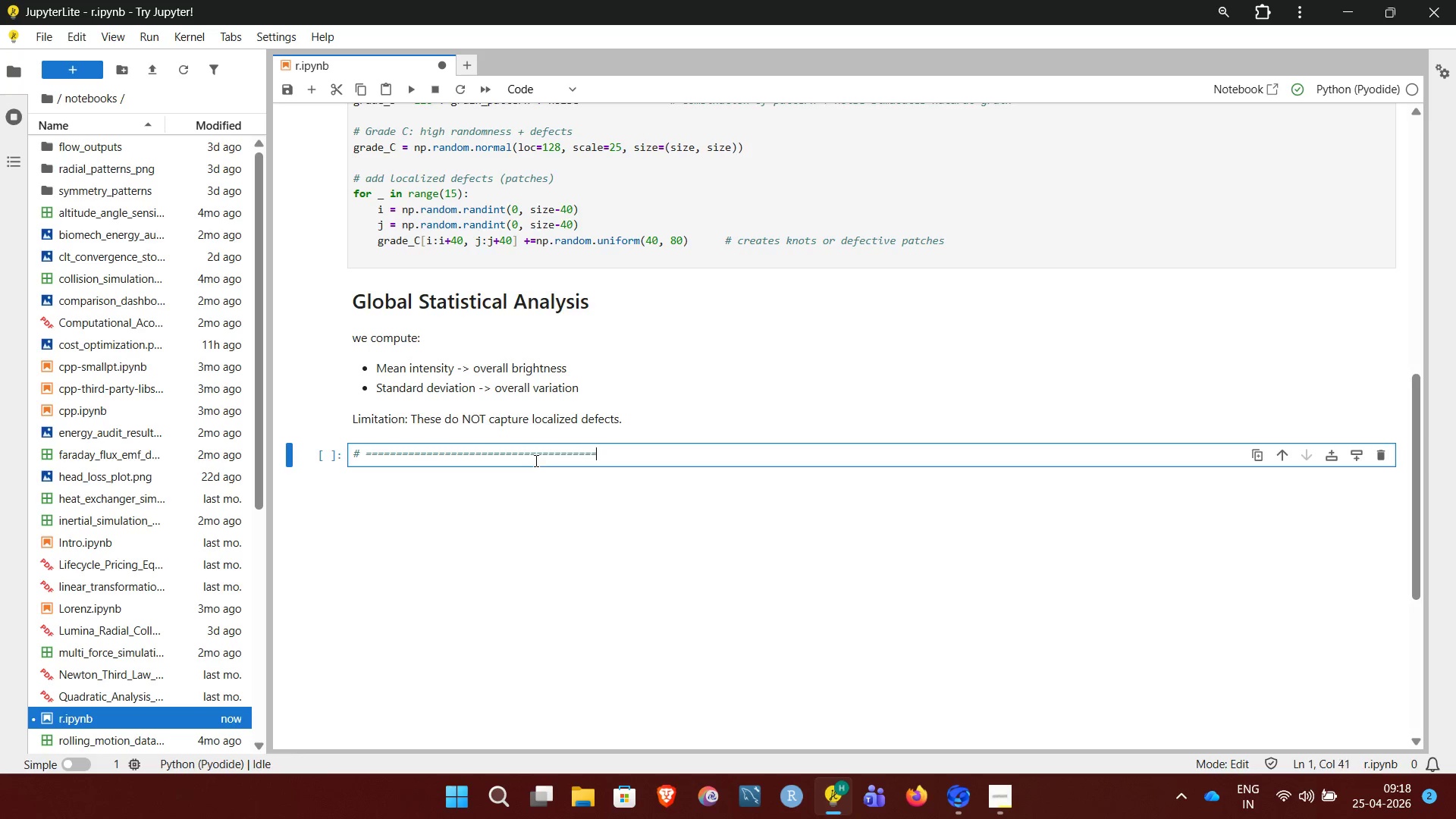 
key(Equal)
 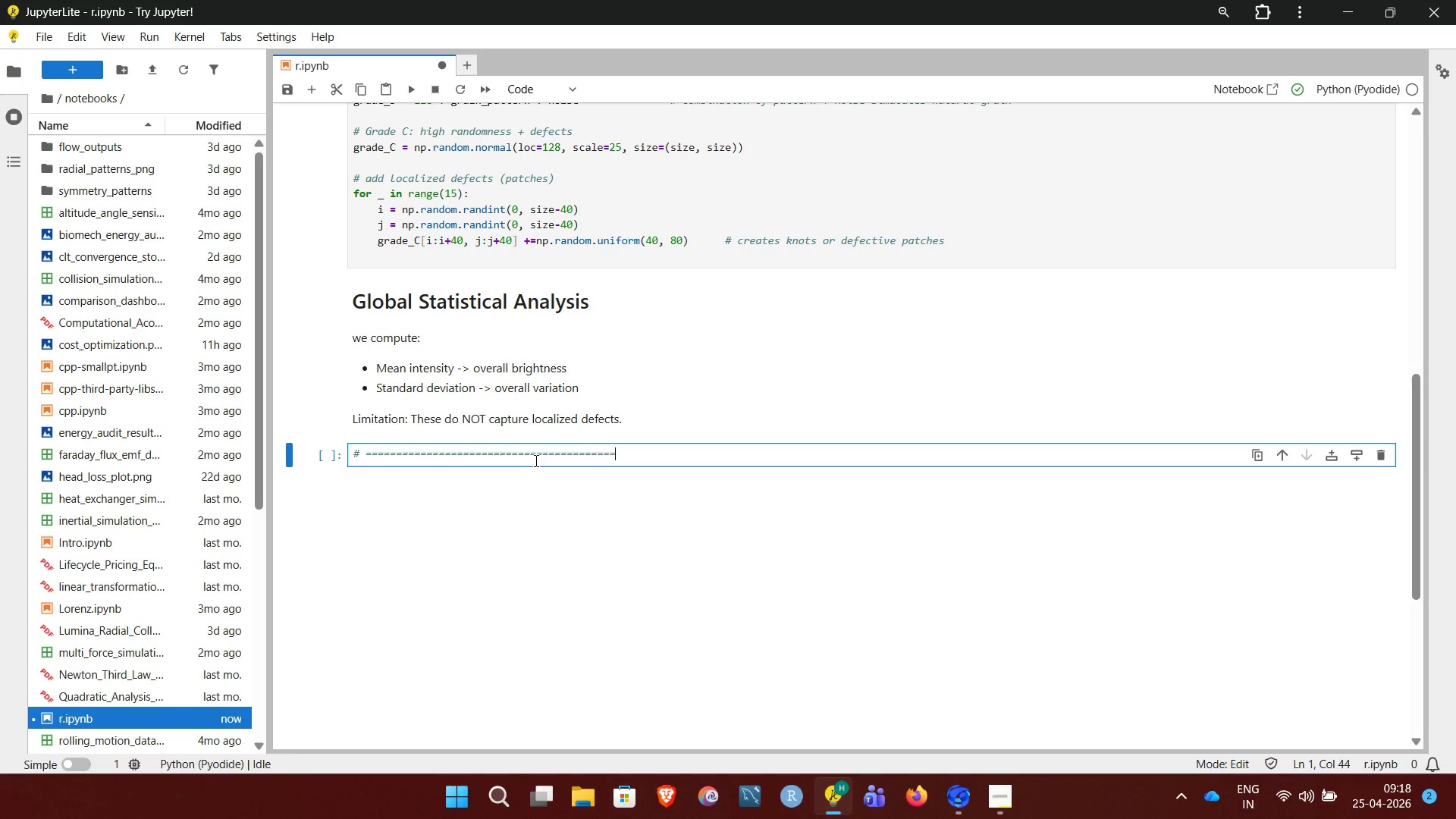 
key(Equal)
 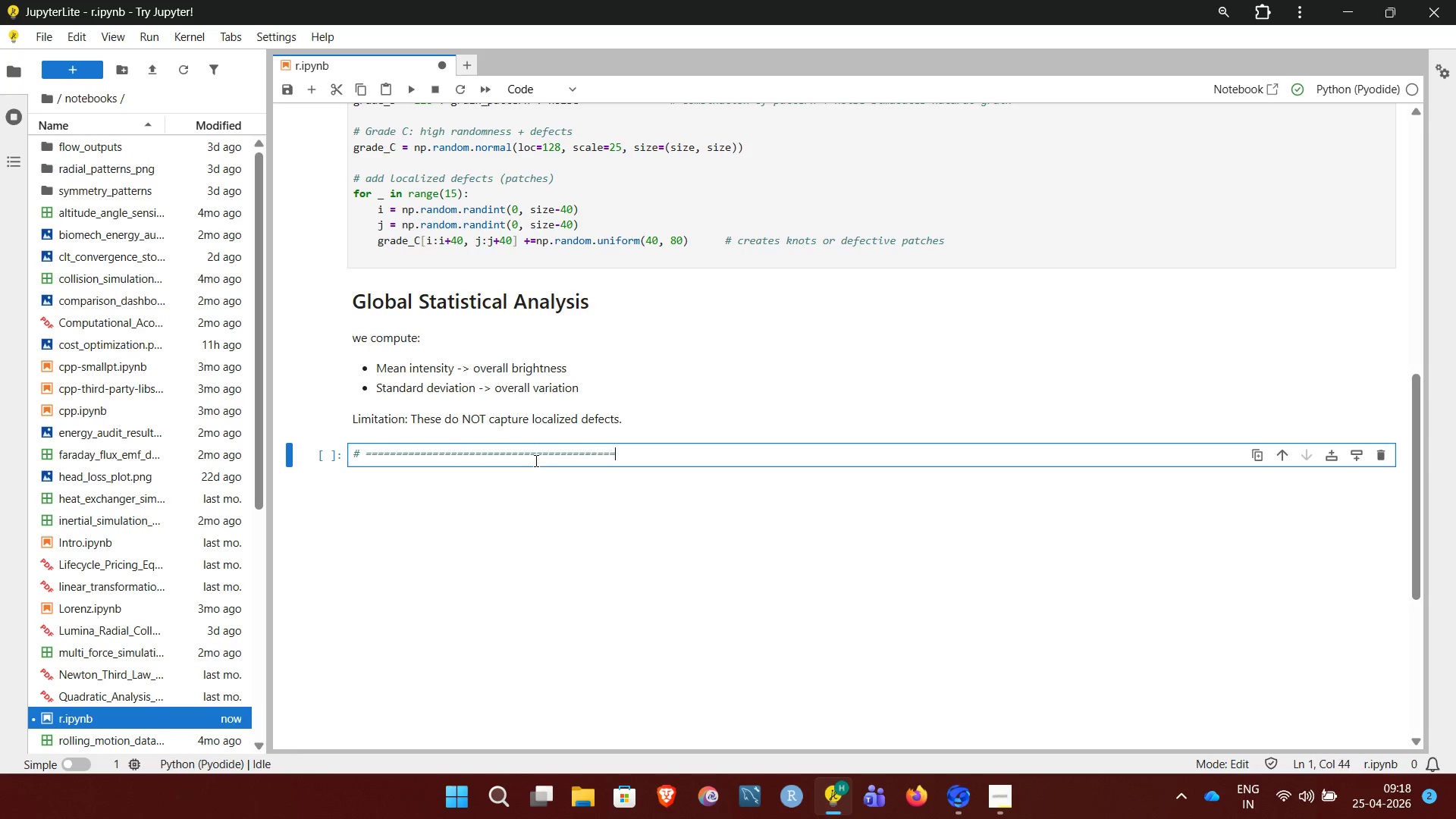 
key(Equal)
 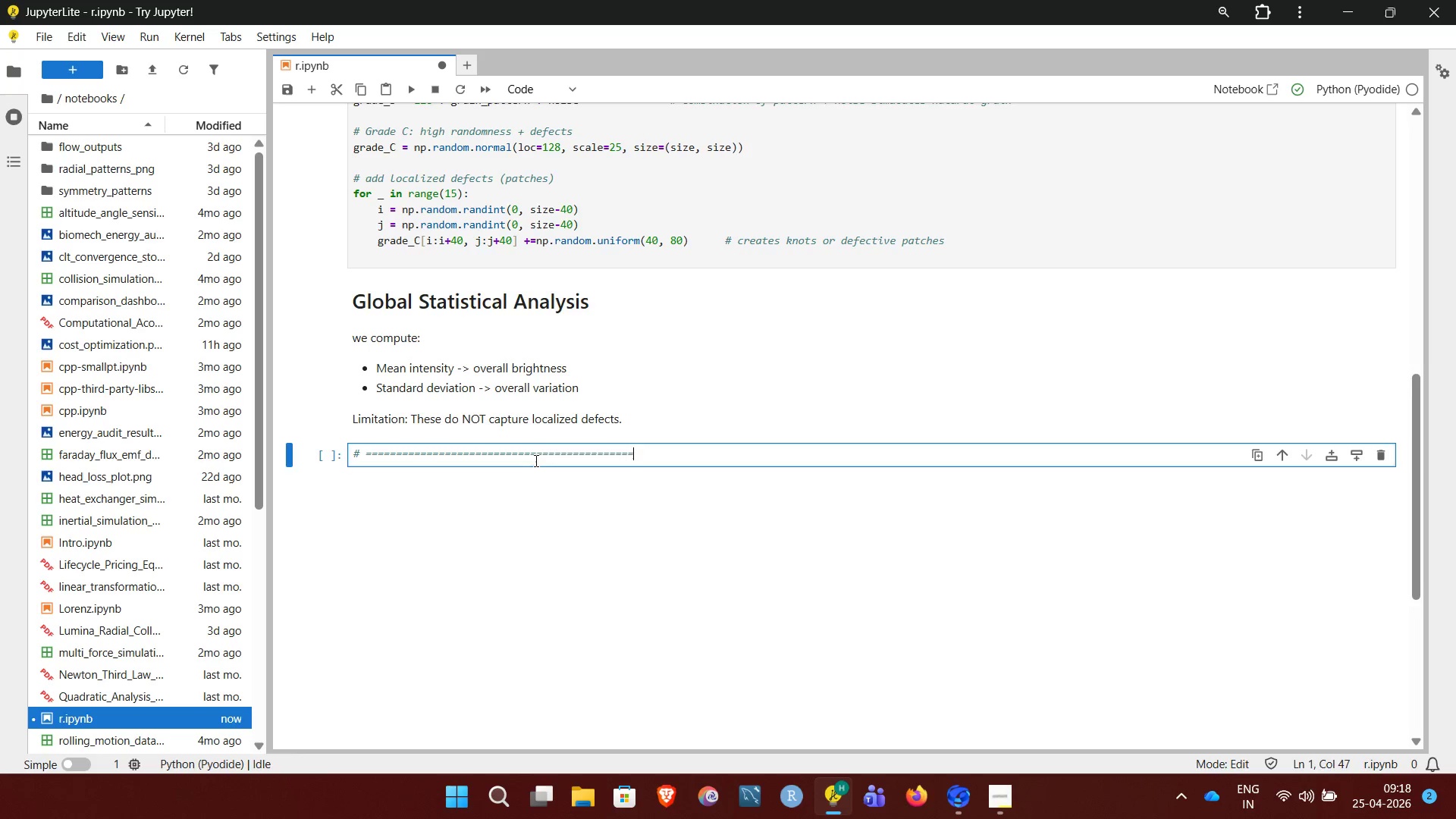 
key(Enter)
 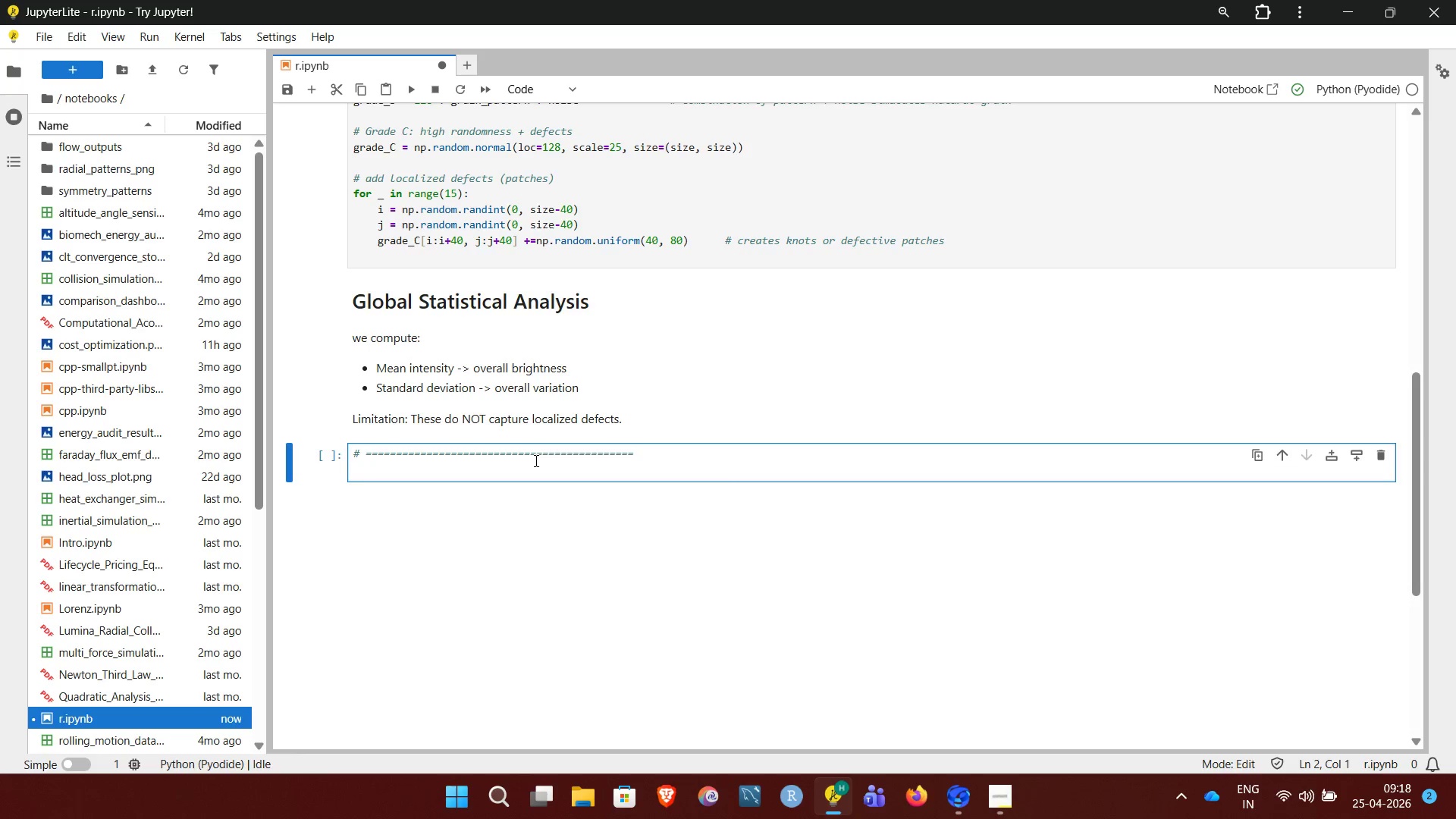 
type(# Global Metrics Function)
 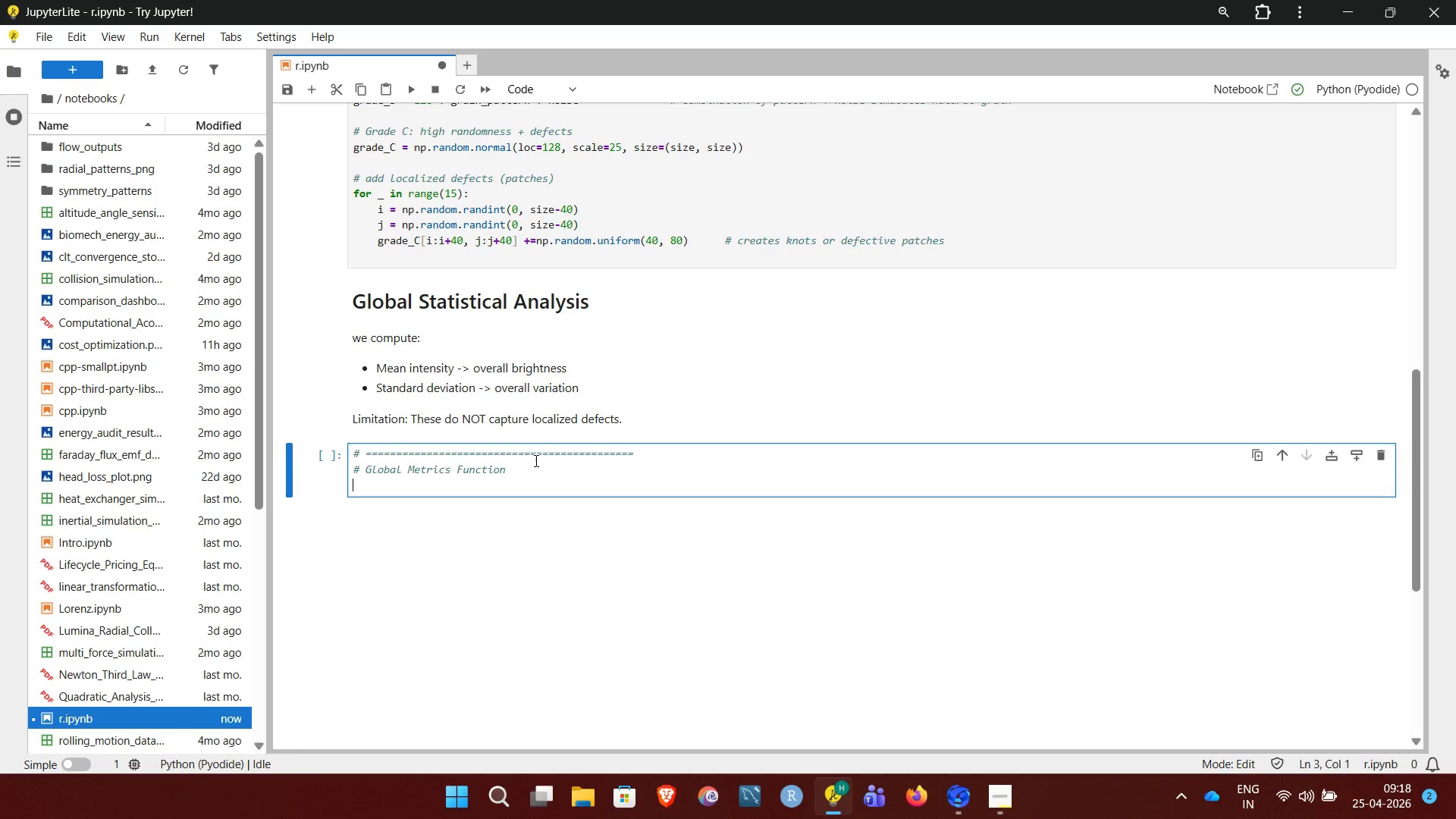 
key(Enter)
 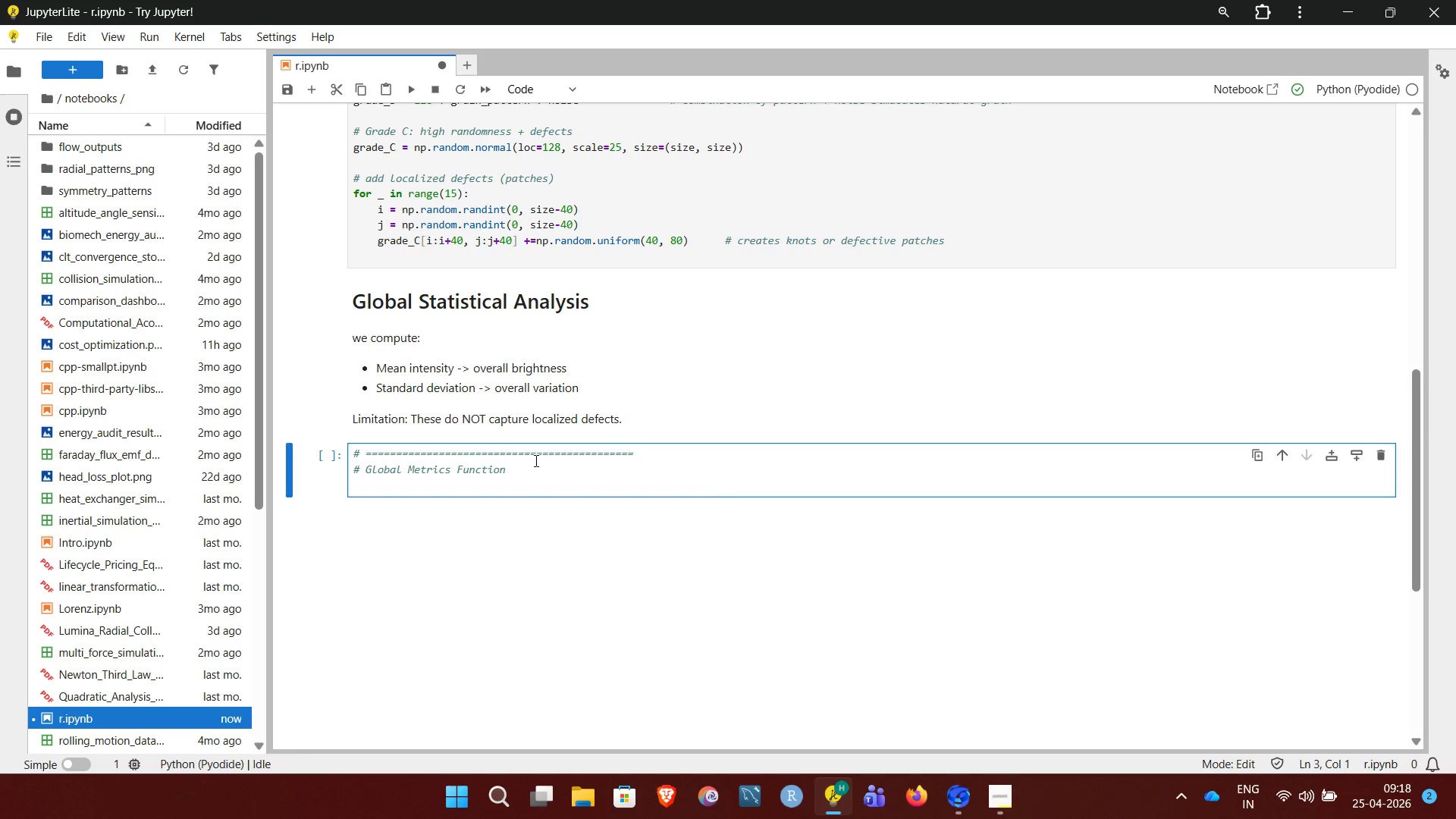 
key(Shift+3)
 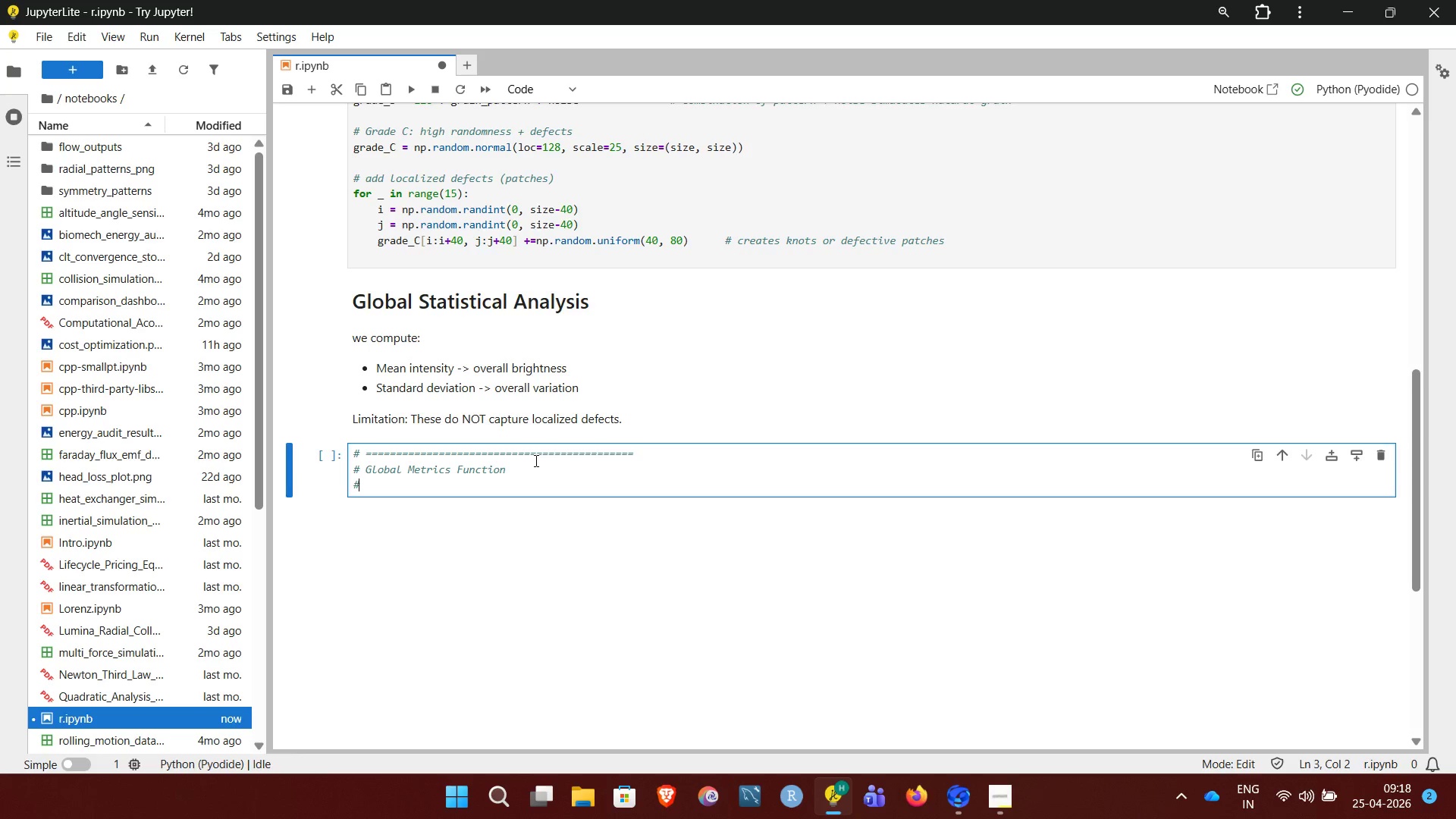 
key(Space)
 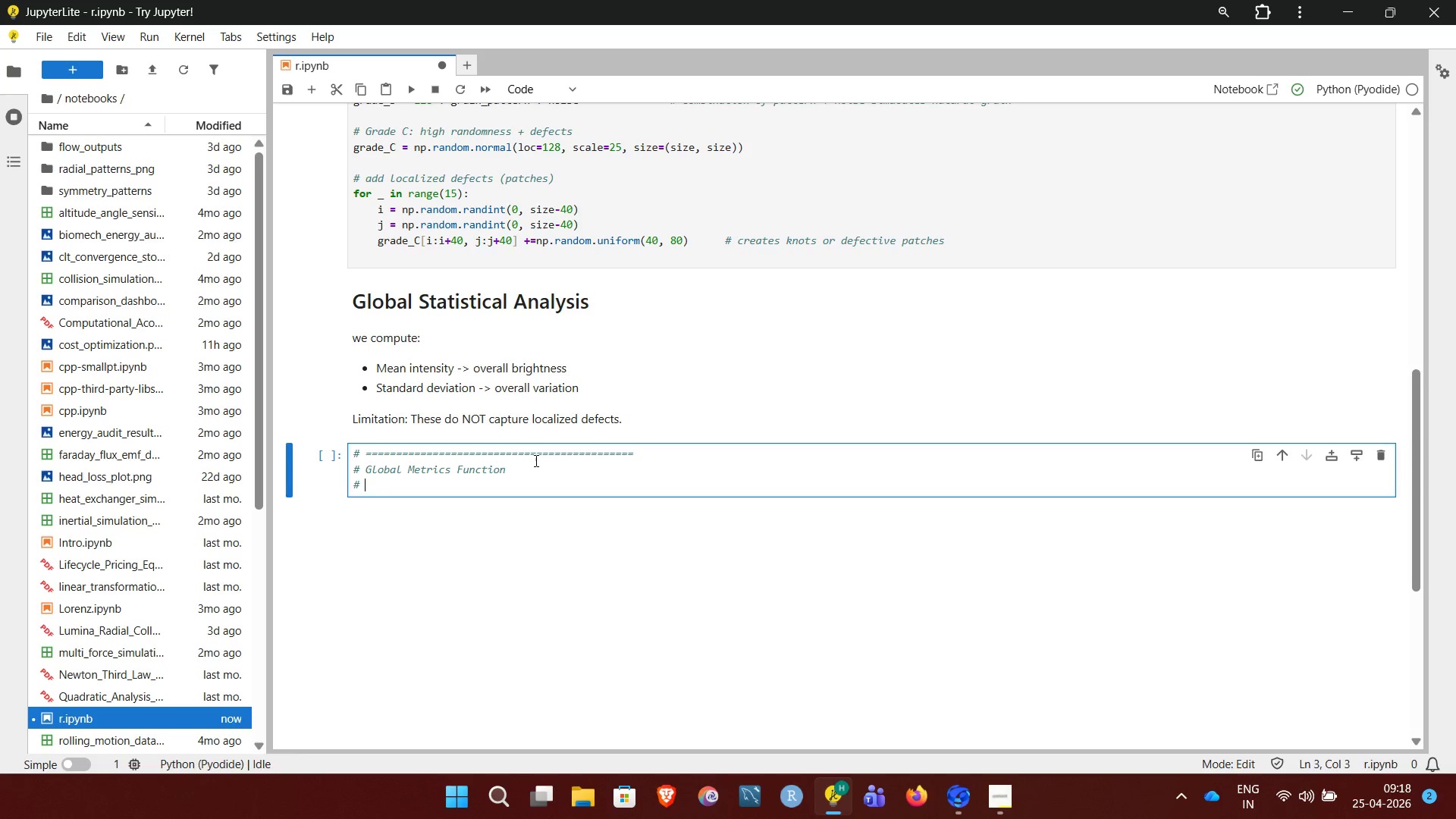 
hold_key(key=Equal, duration=1.51)
 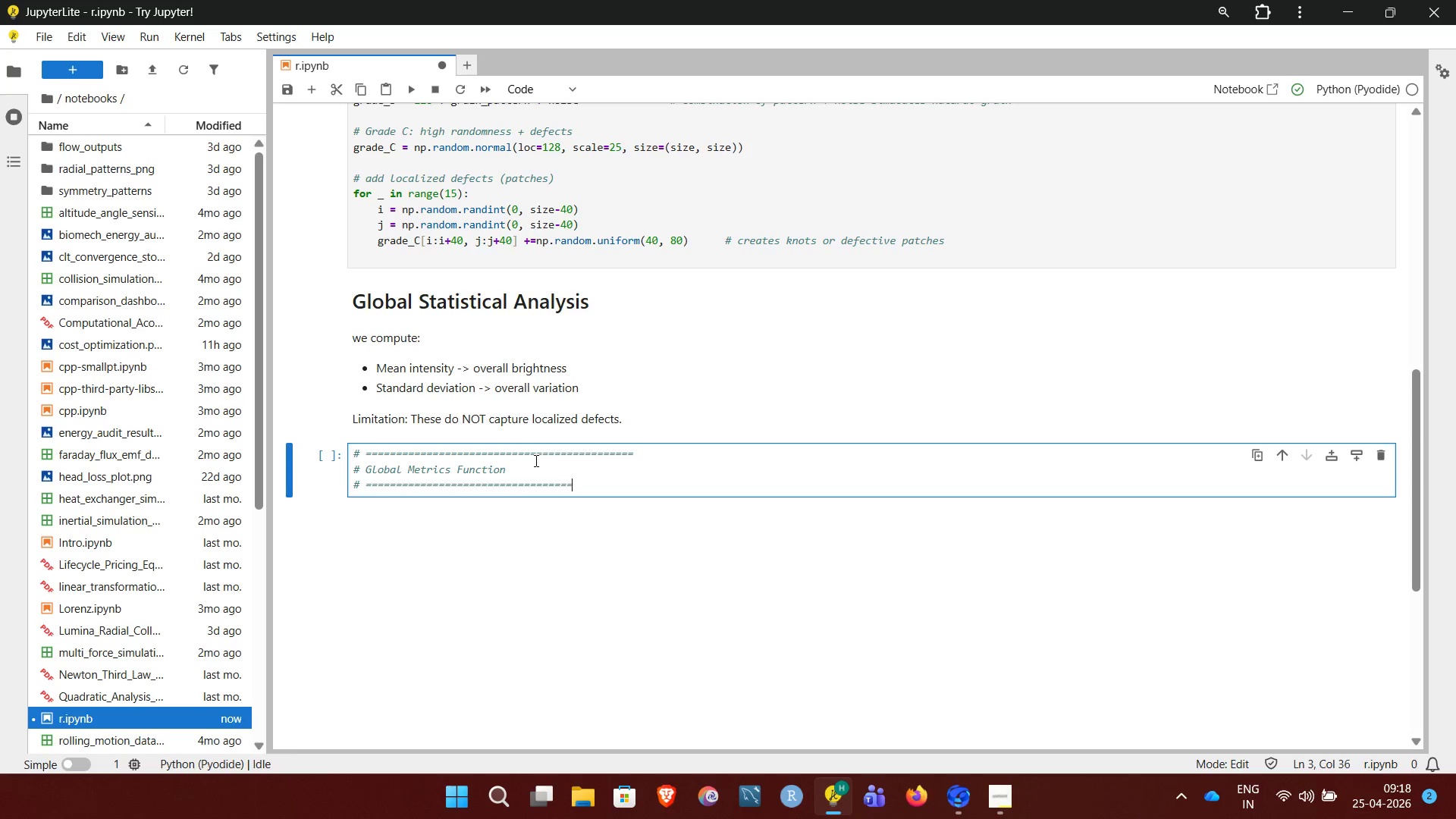 
key(Equal)
 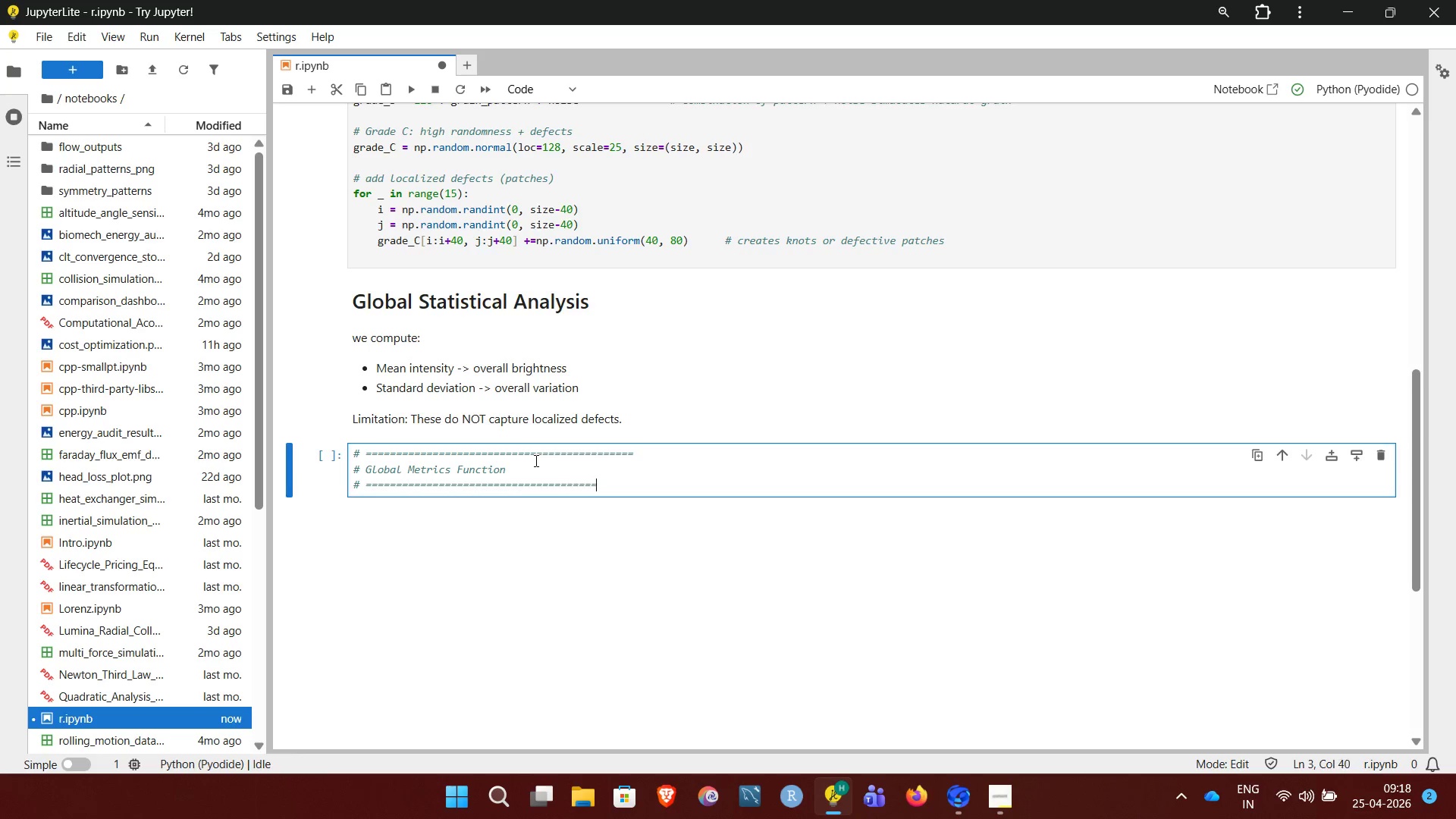 
key(Equal)
 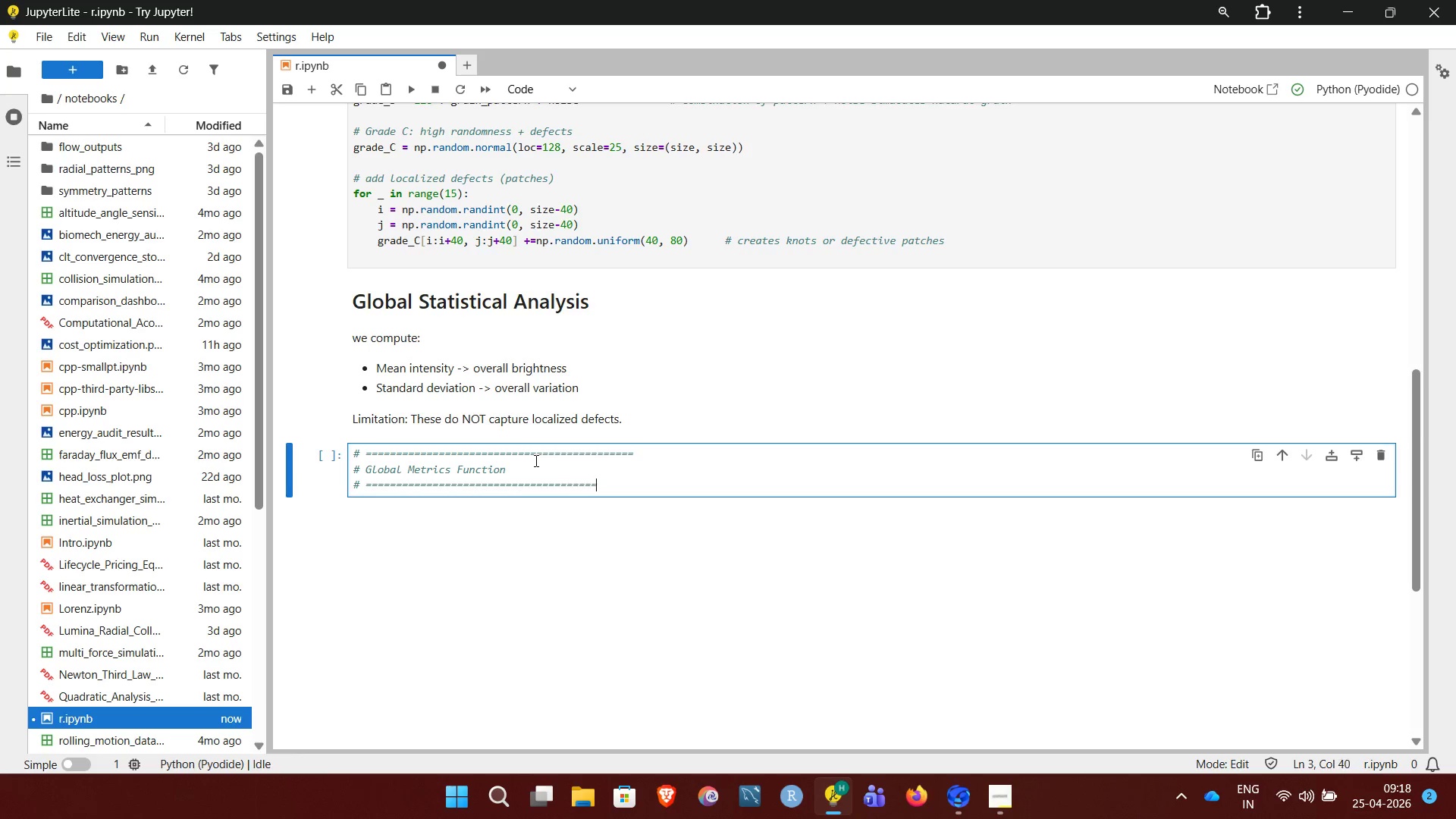 
key(Equal)
 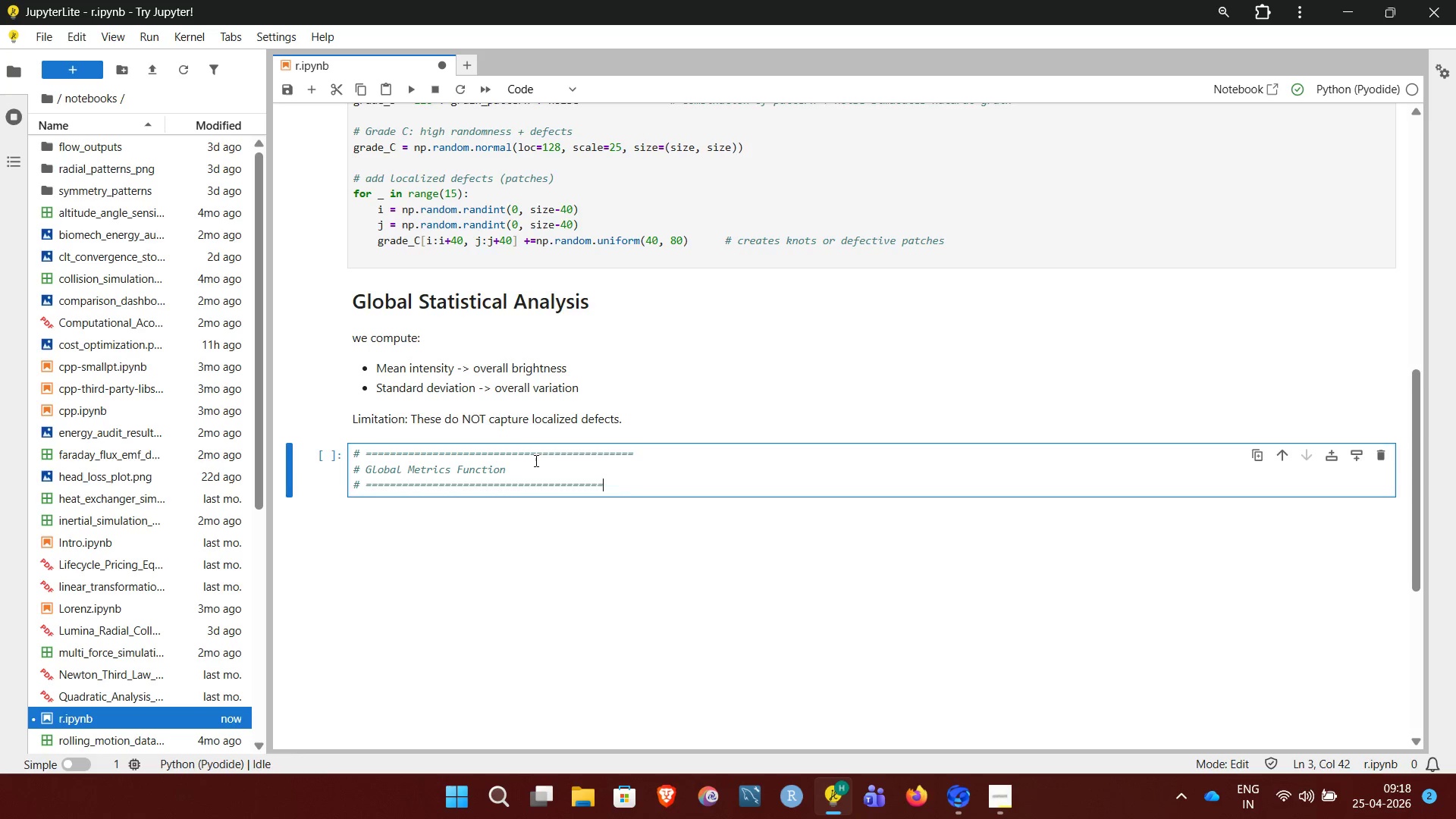 
key(Equal)
 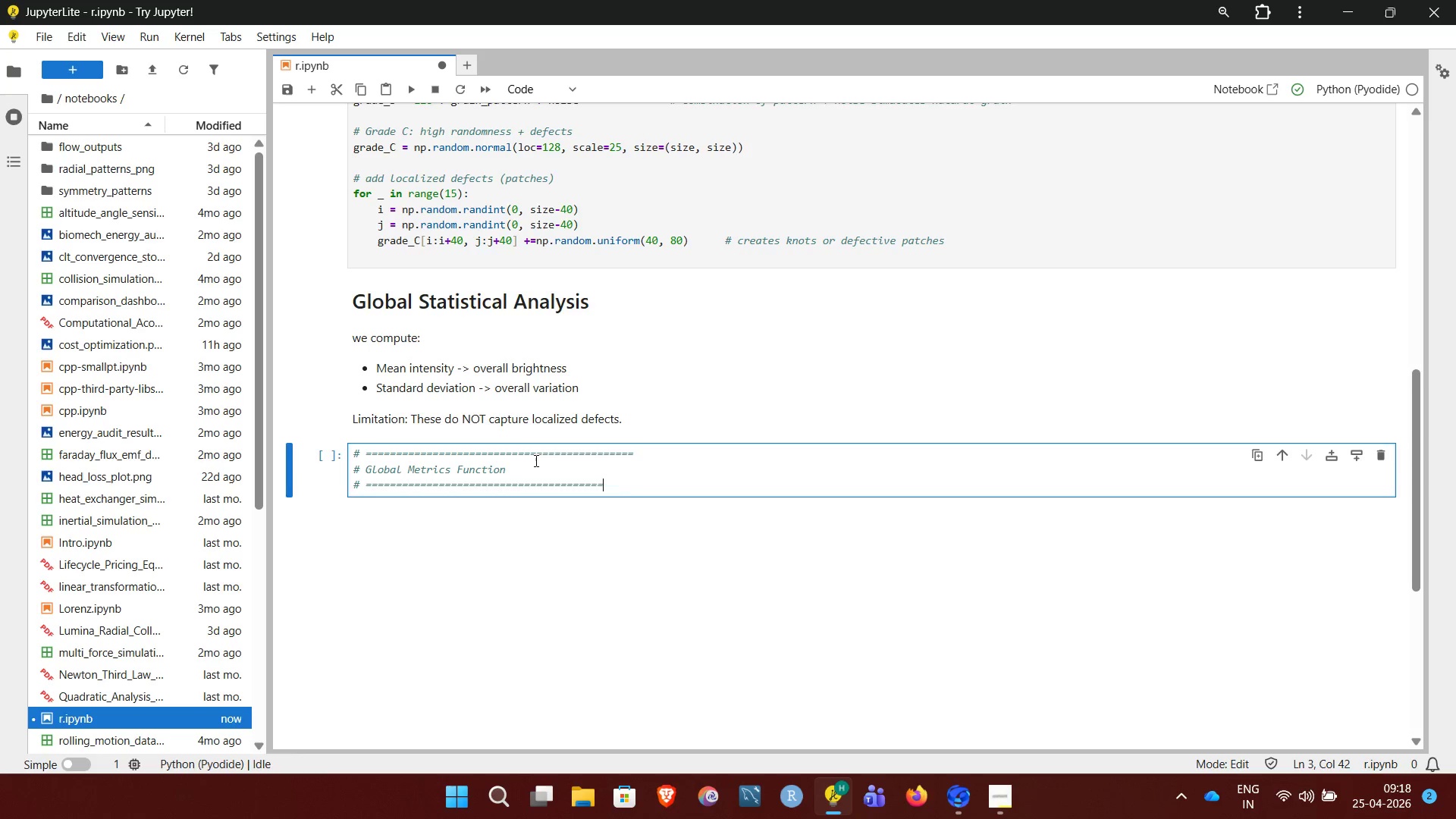 
key(Equal)
 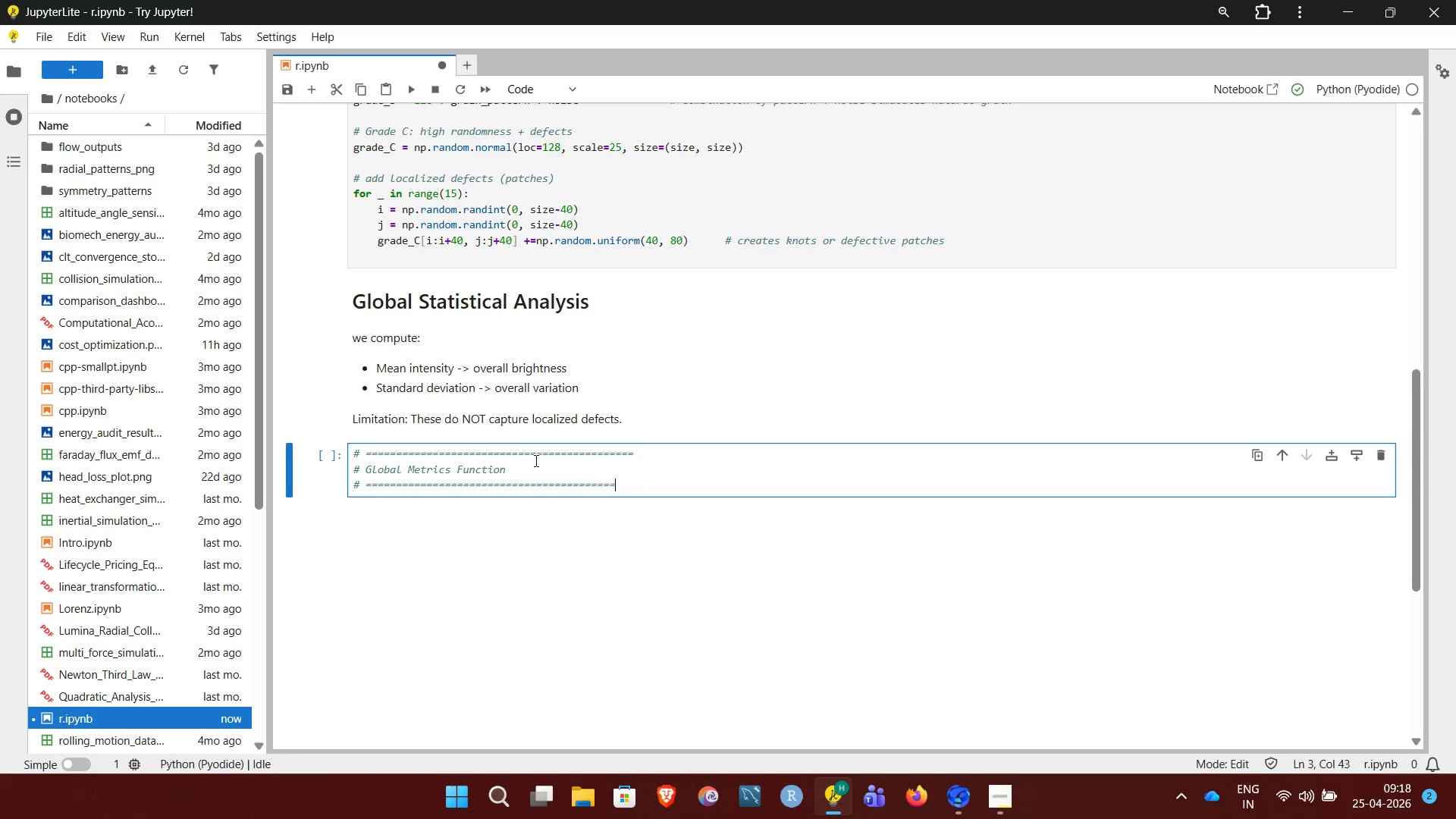 
key(Equal)
 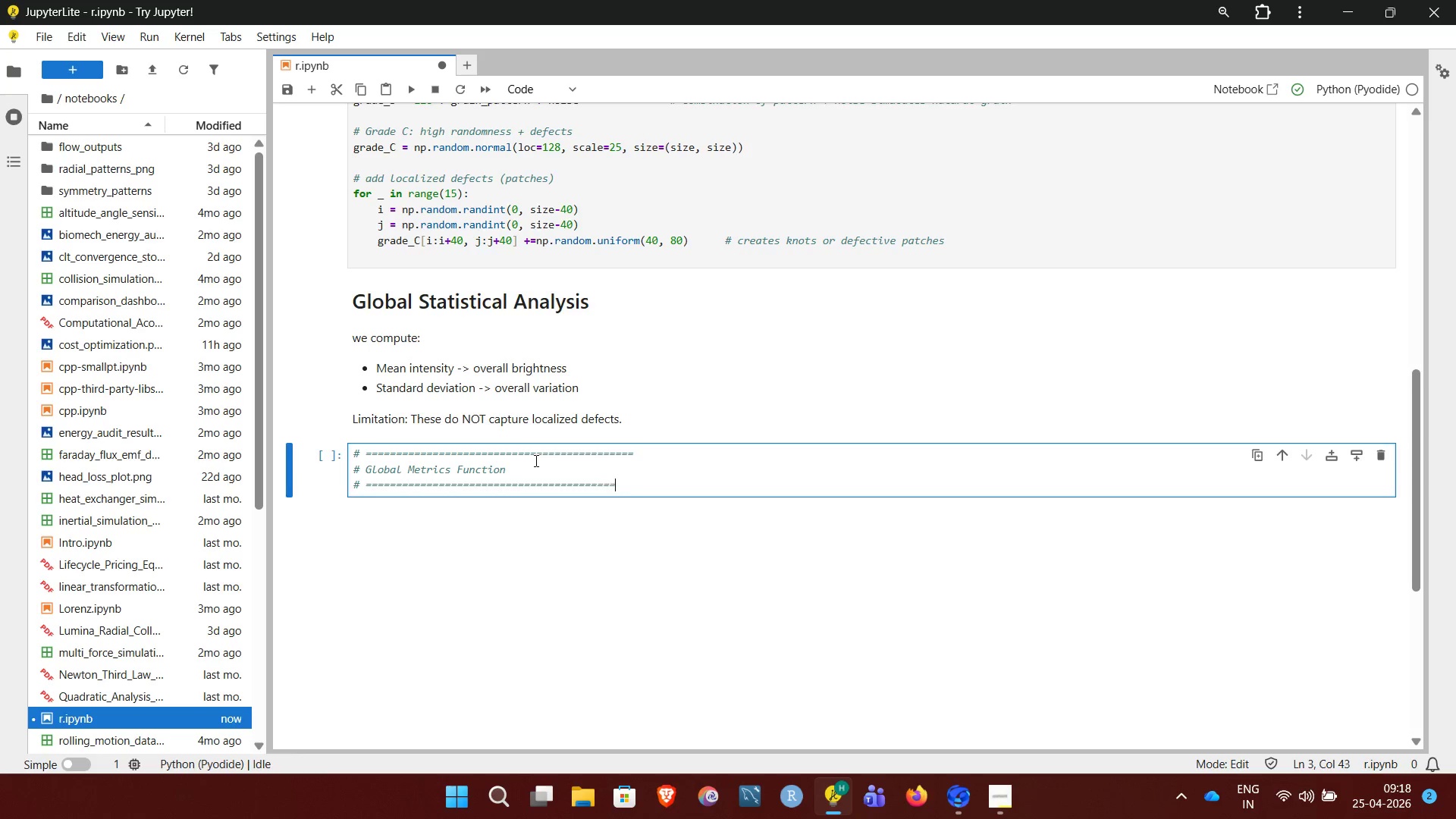 
key(Equal)
 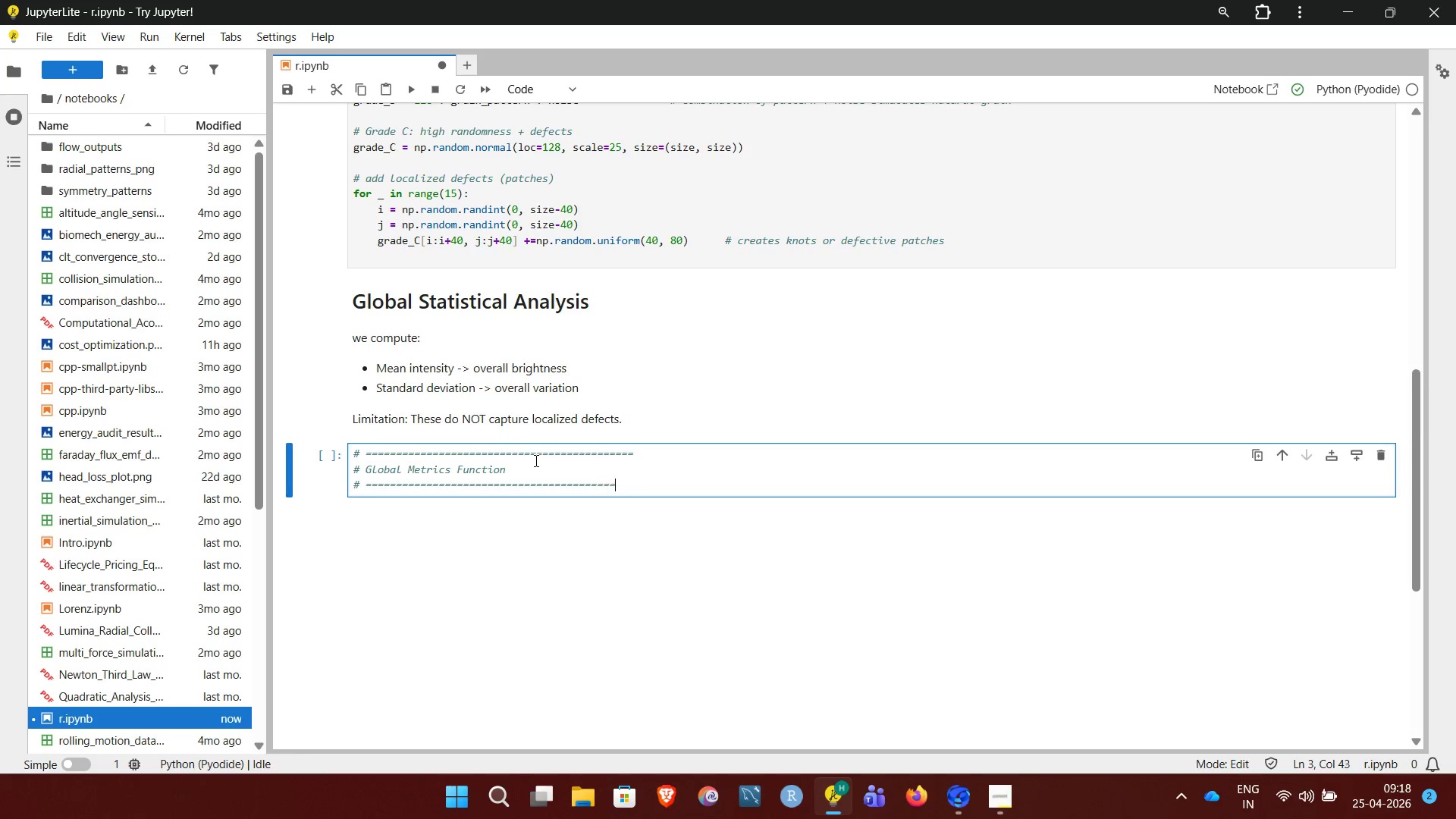 
key(Equal)
 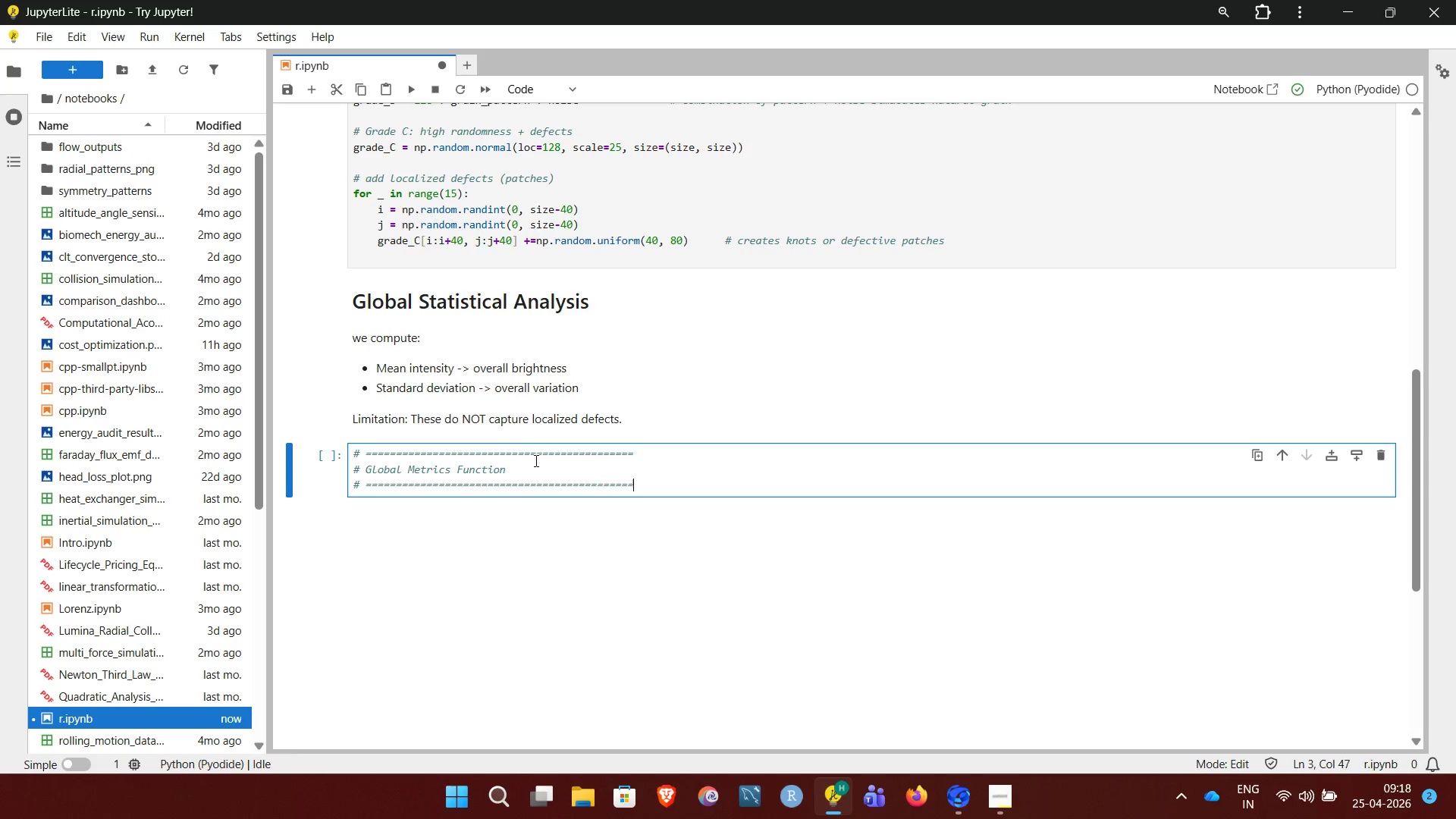 
key(Equal)
 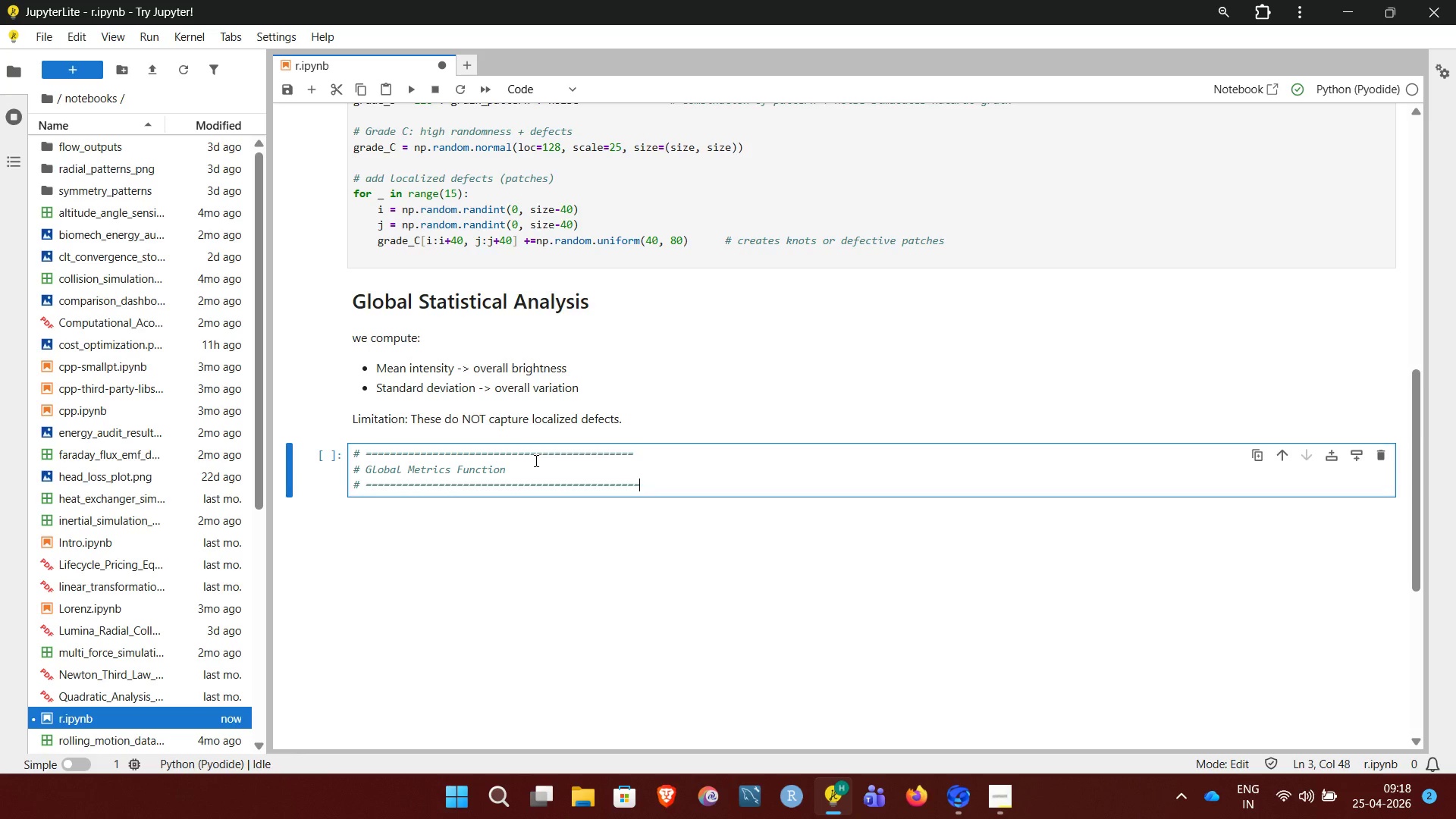 
key(Backspace)
 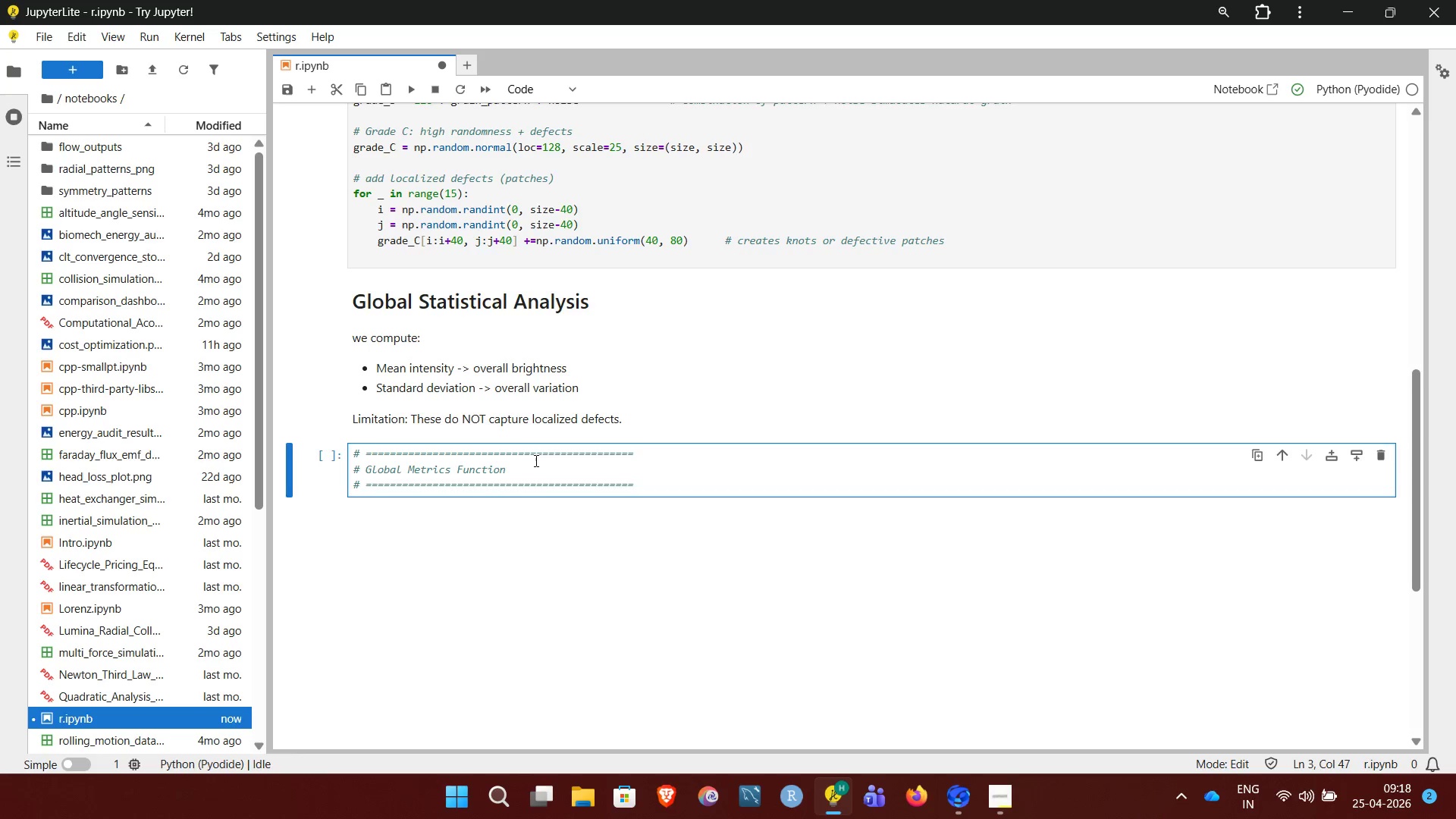 
key(Enter)
 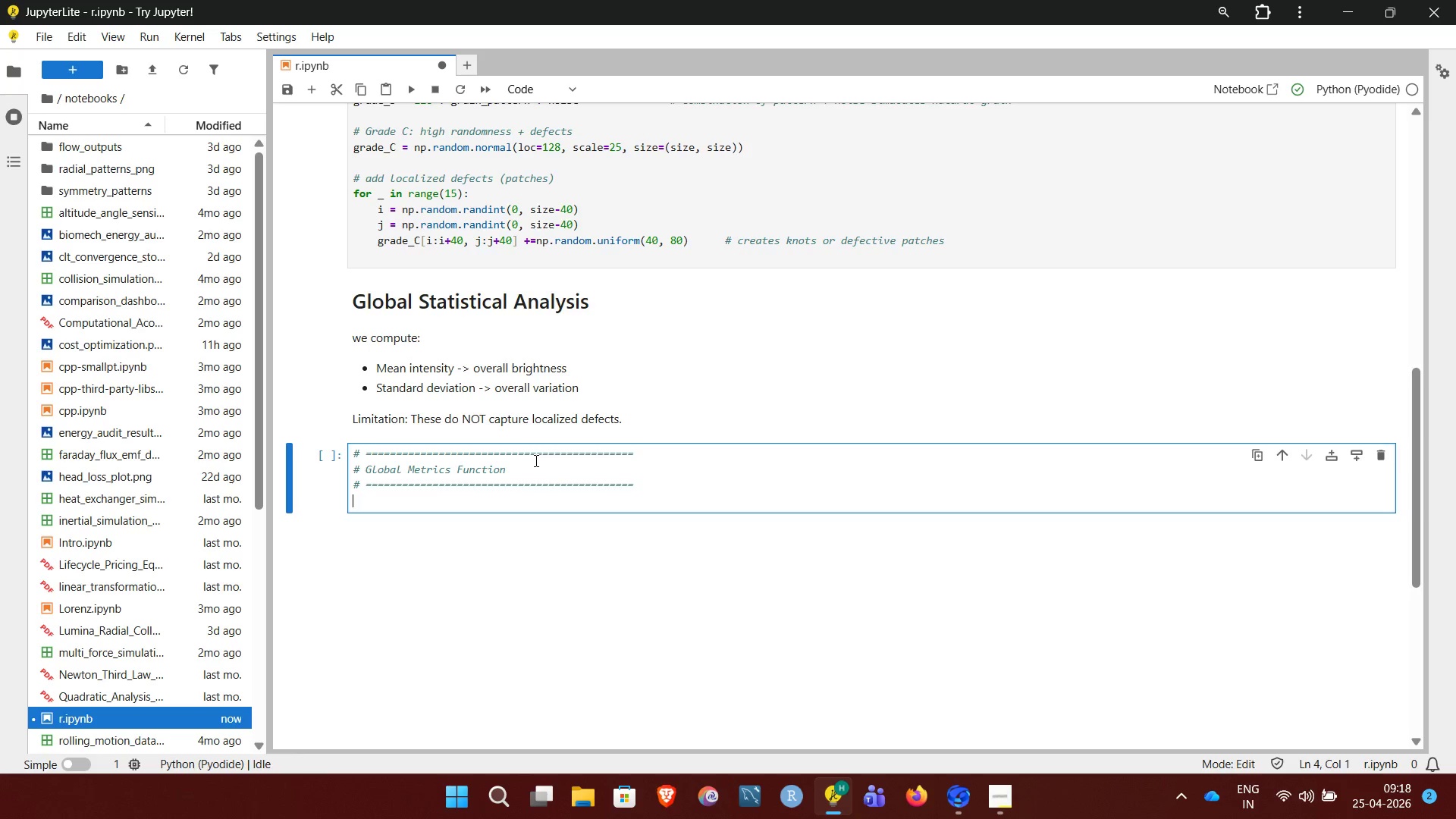 
key(Enter)
 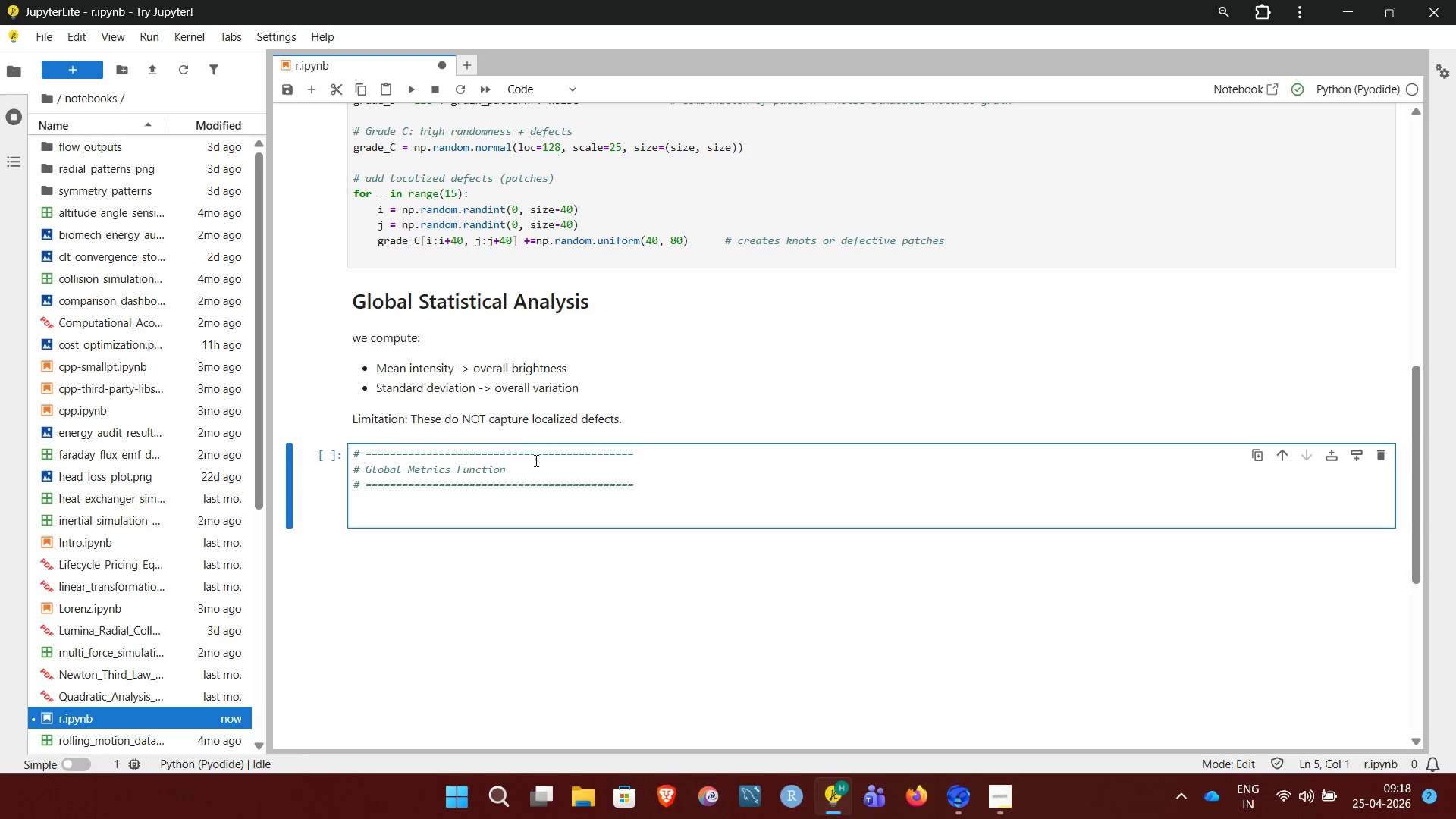 
type(def compute_global)
 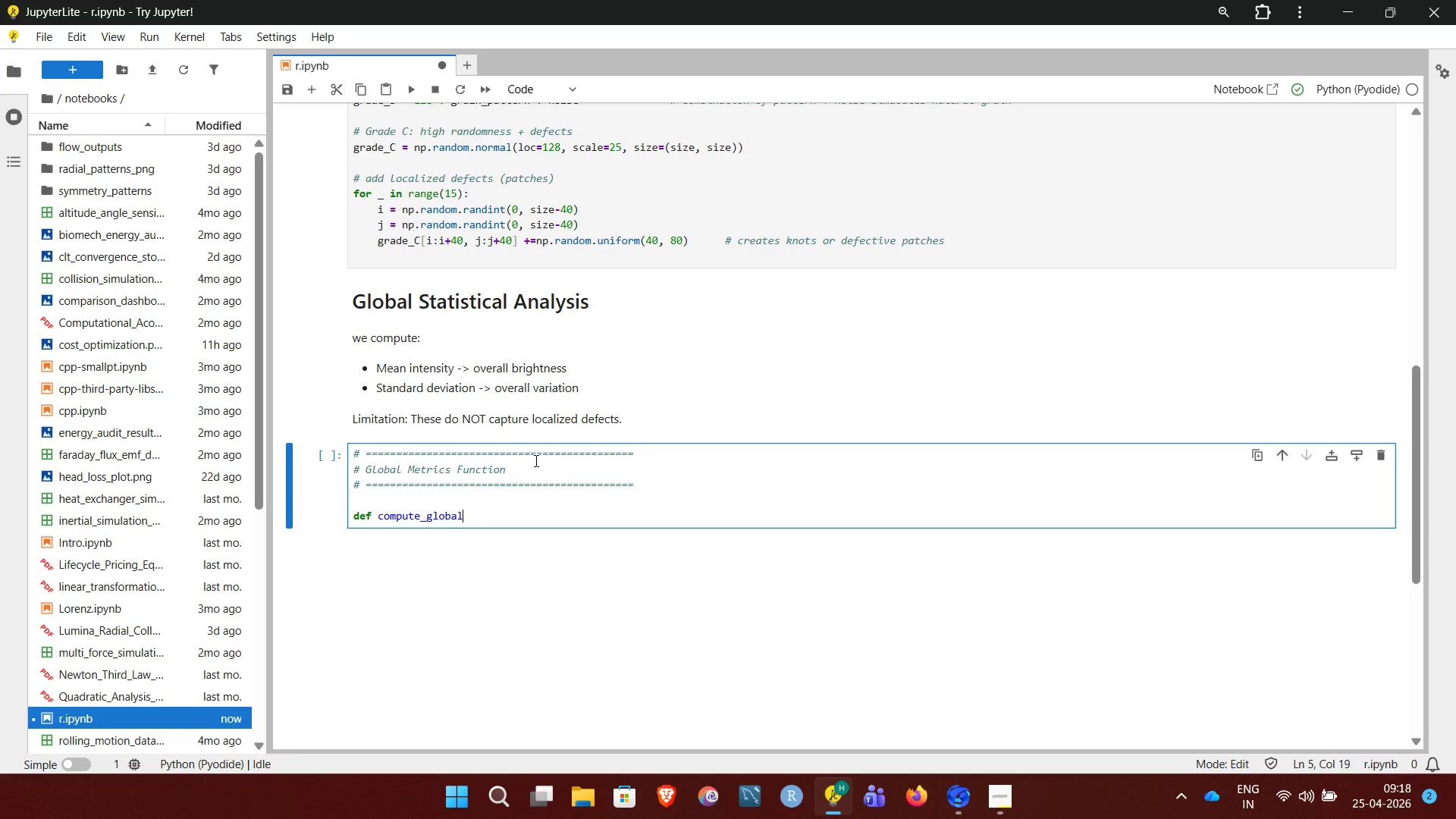 
left_click([535, 460])
 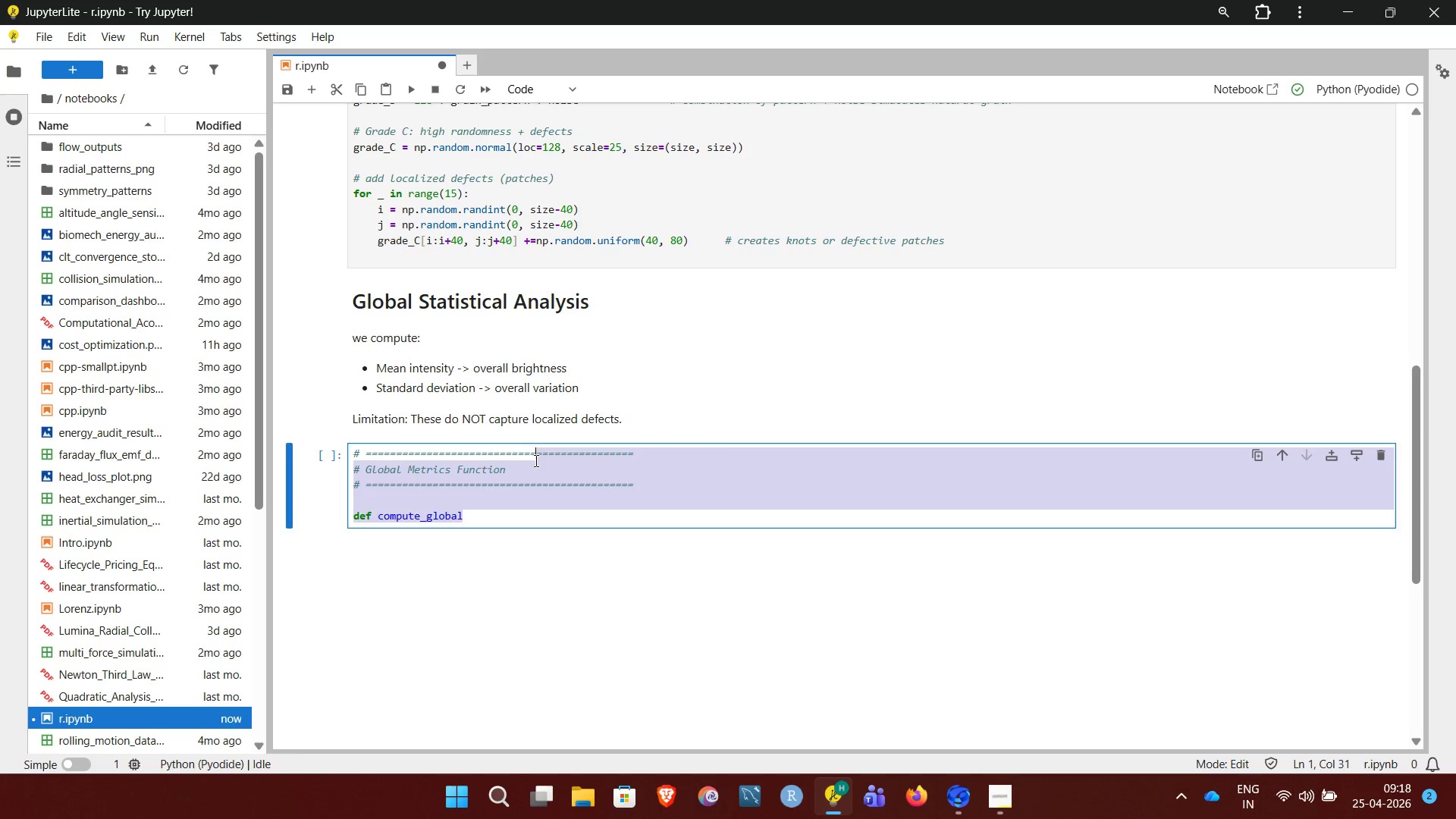 
key(Shift+Minus)
 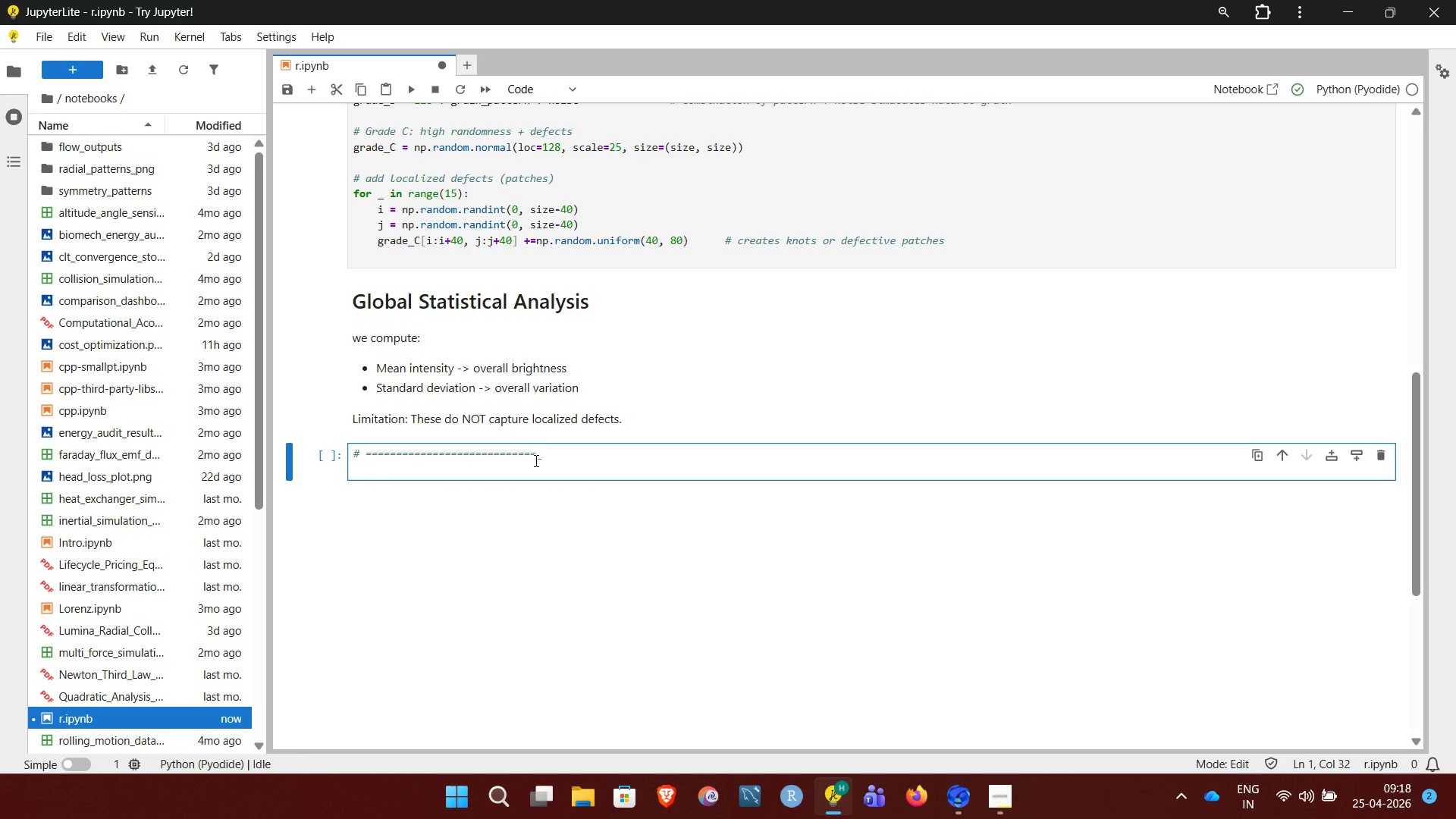 
key(Control+Z)
 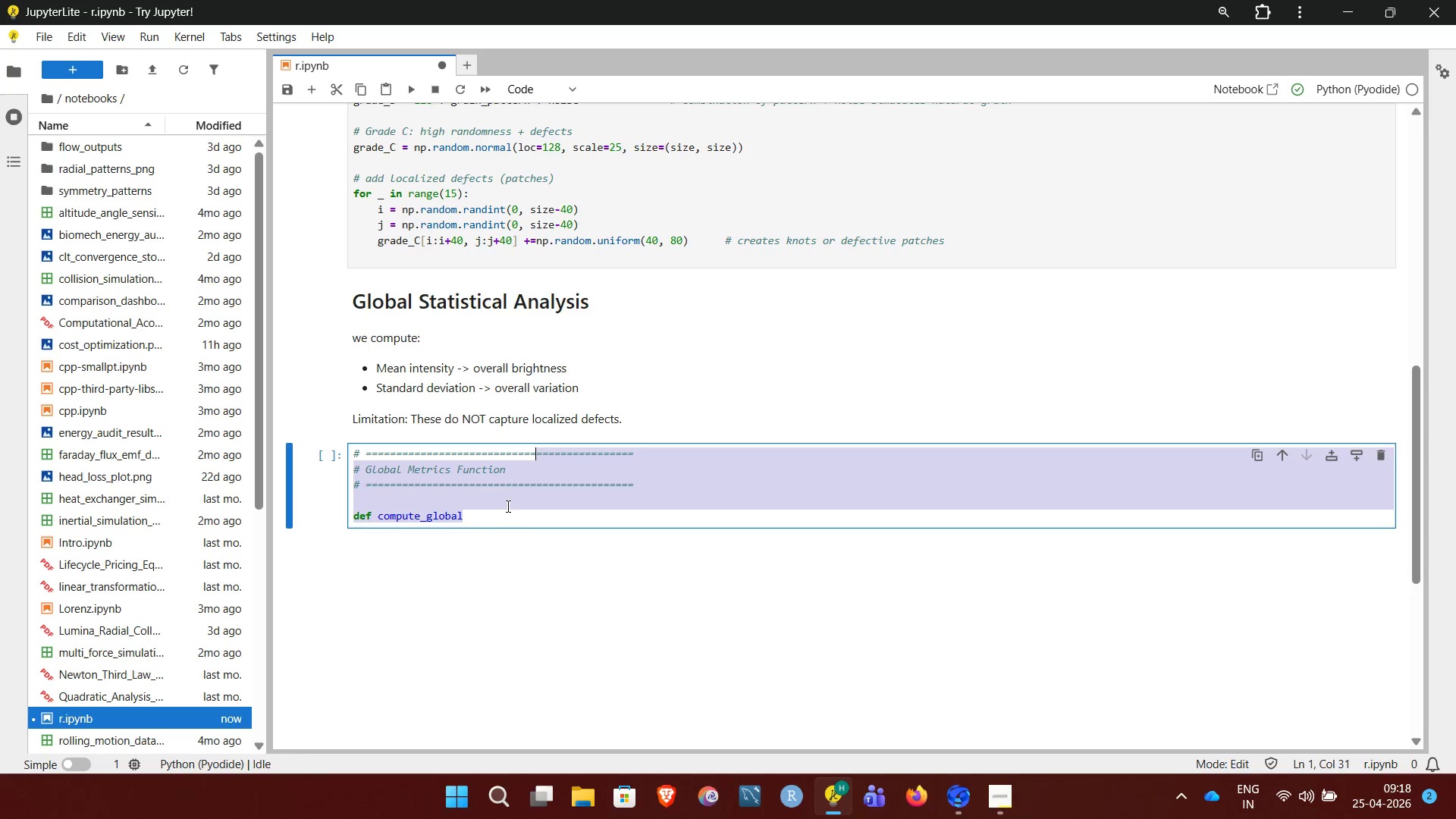 
left_click([503, 516])
 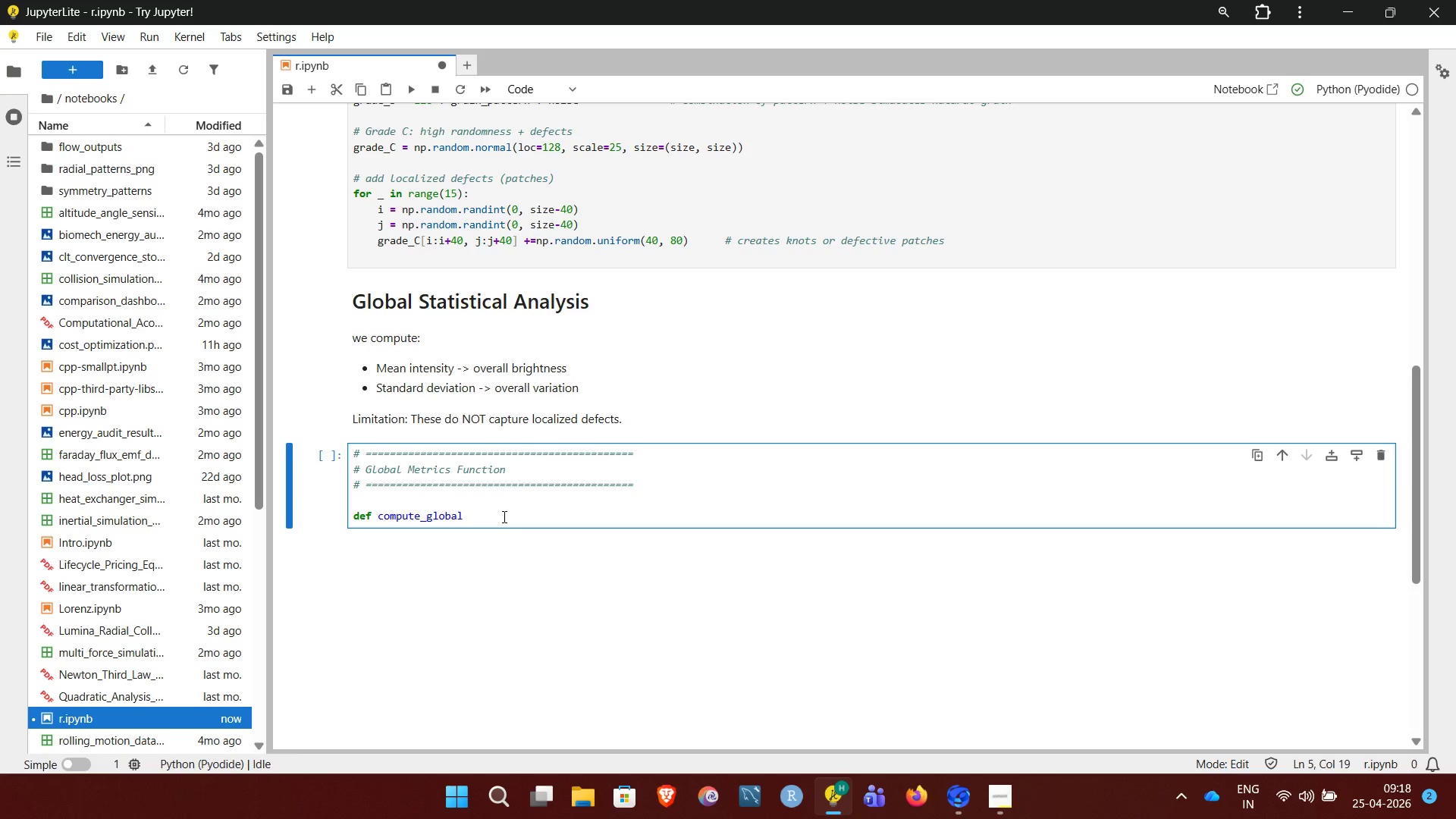 
type(_metrics(matrix):)
 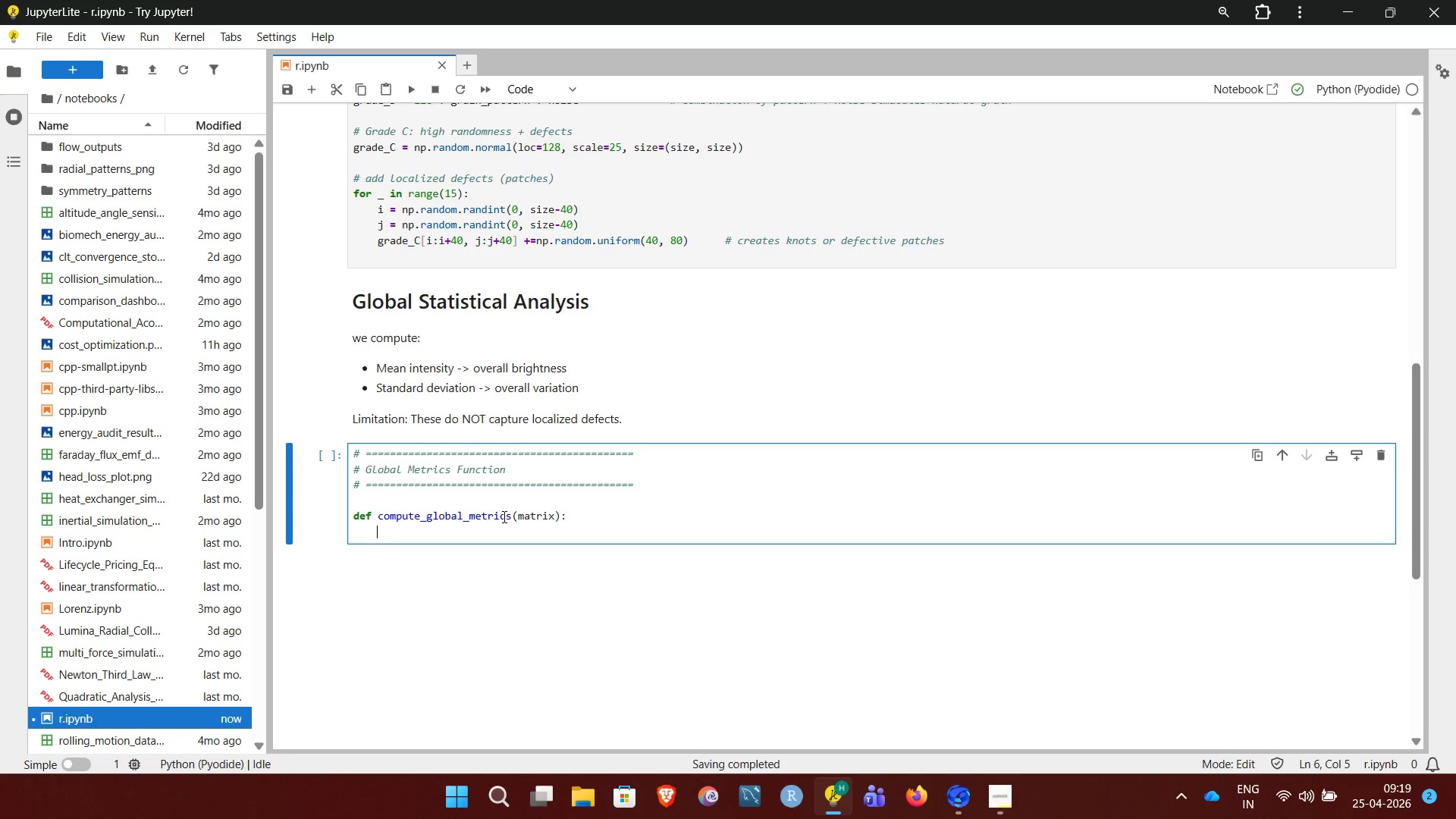 
 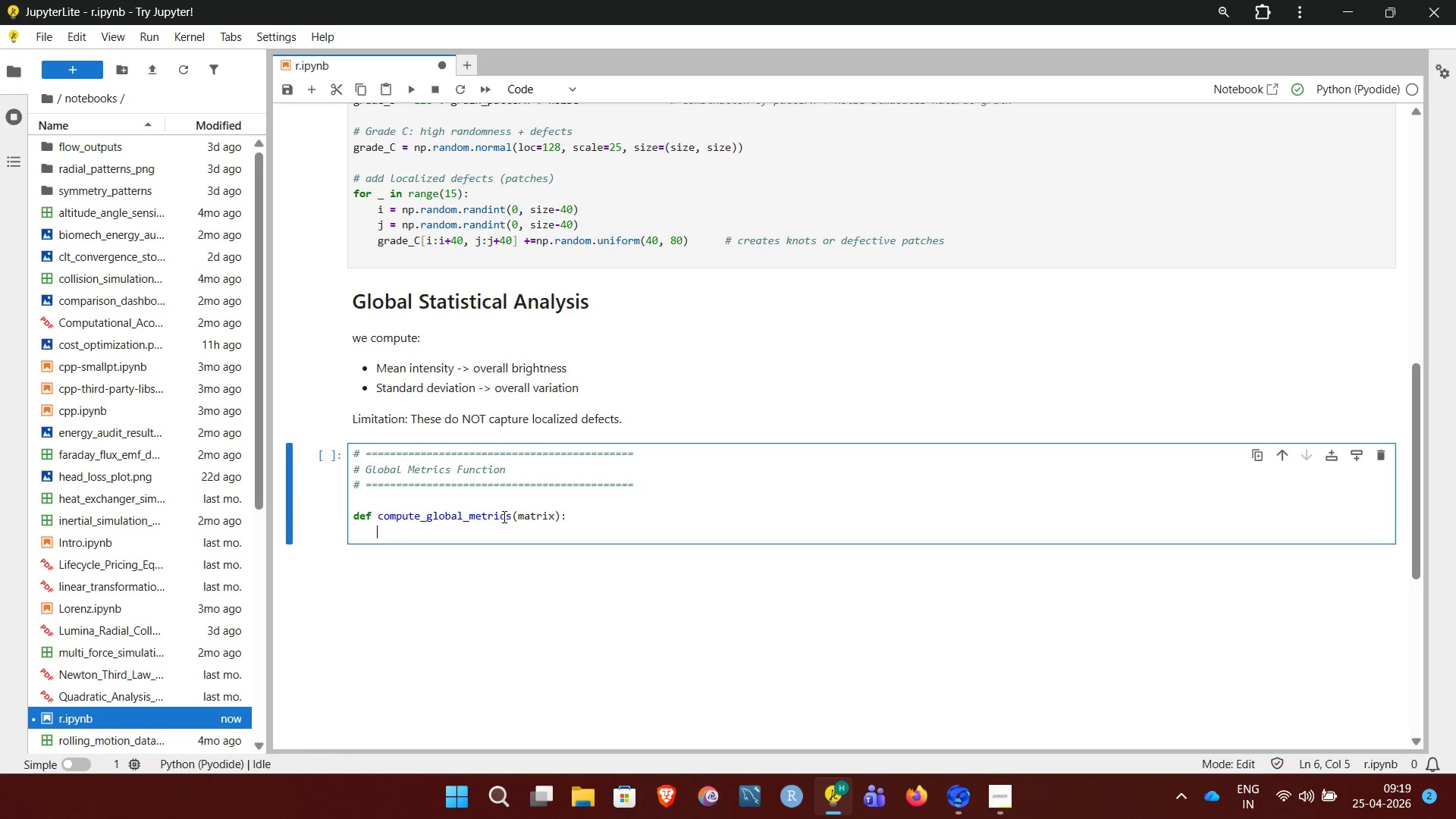 
key(Enter)
 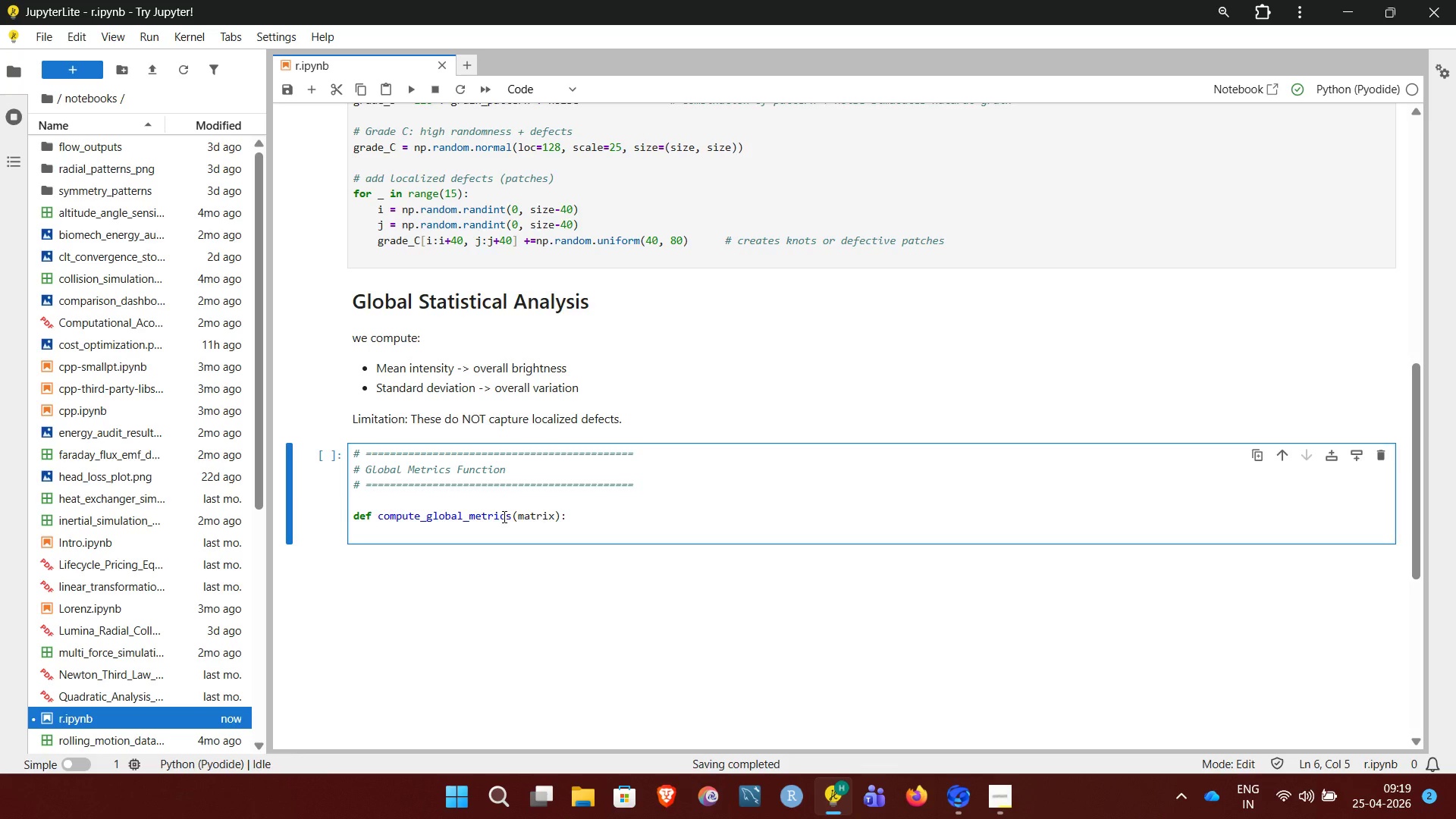 
type(mean_val = np.mean(matrix))
 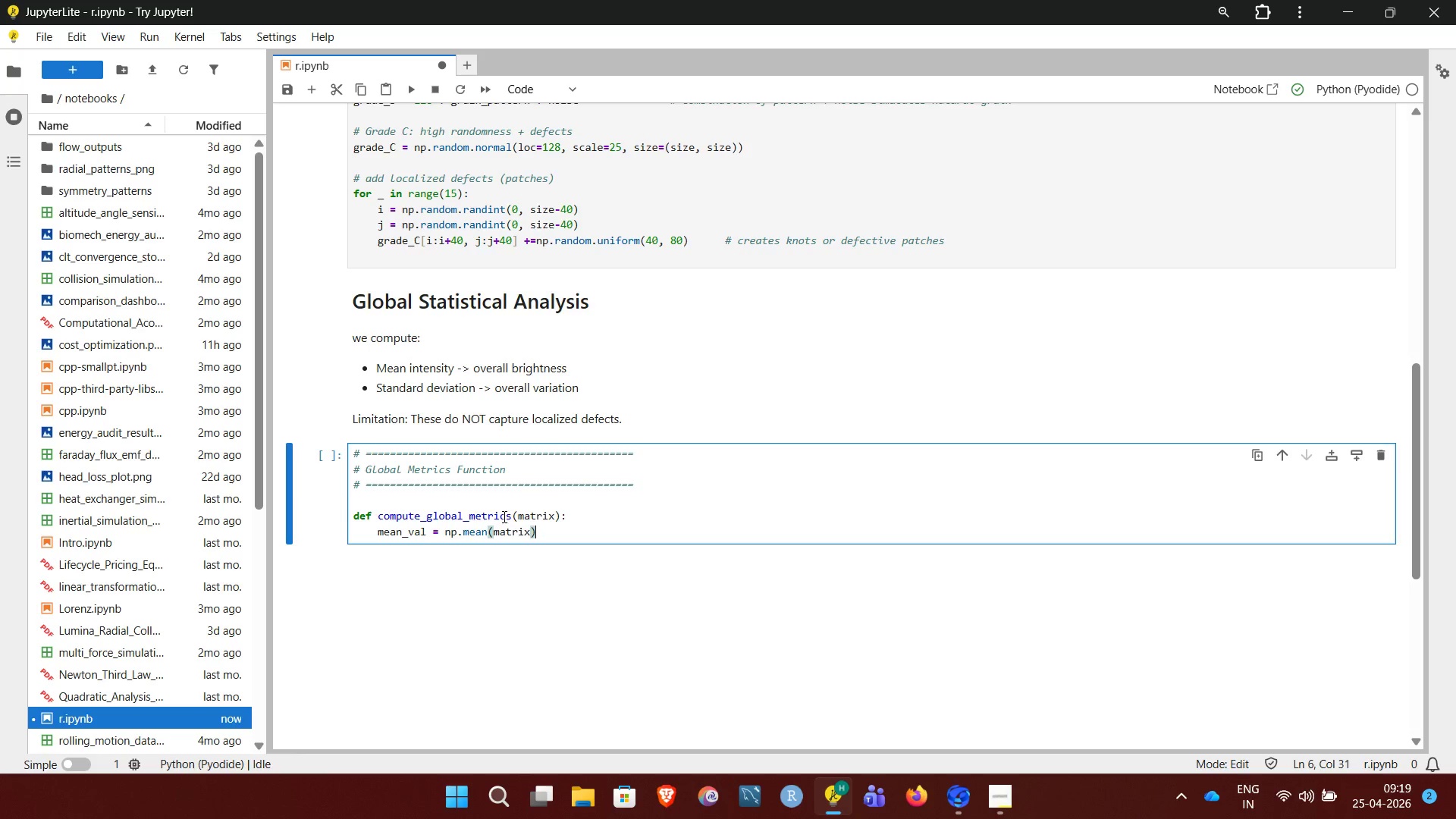 
key(Enter)
 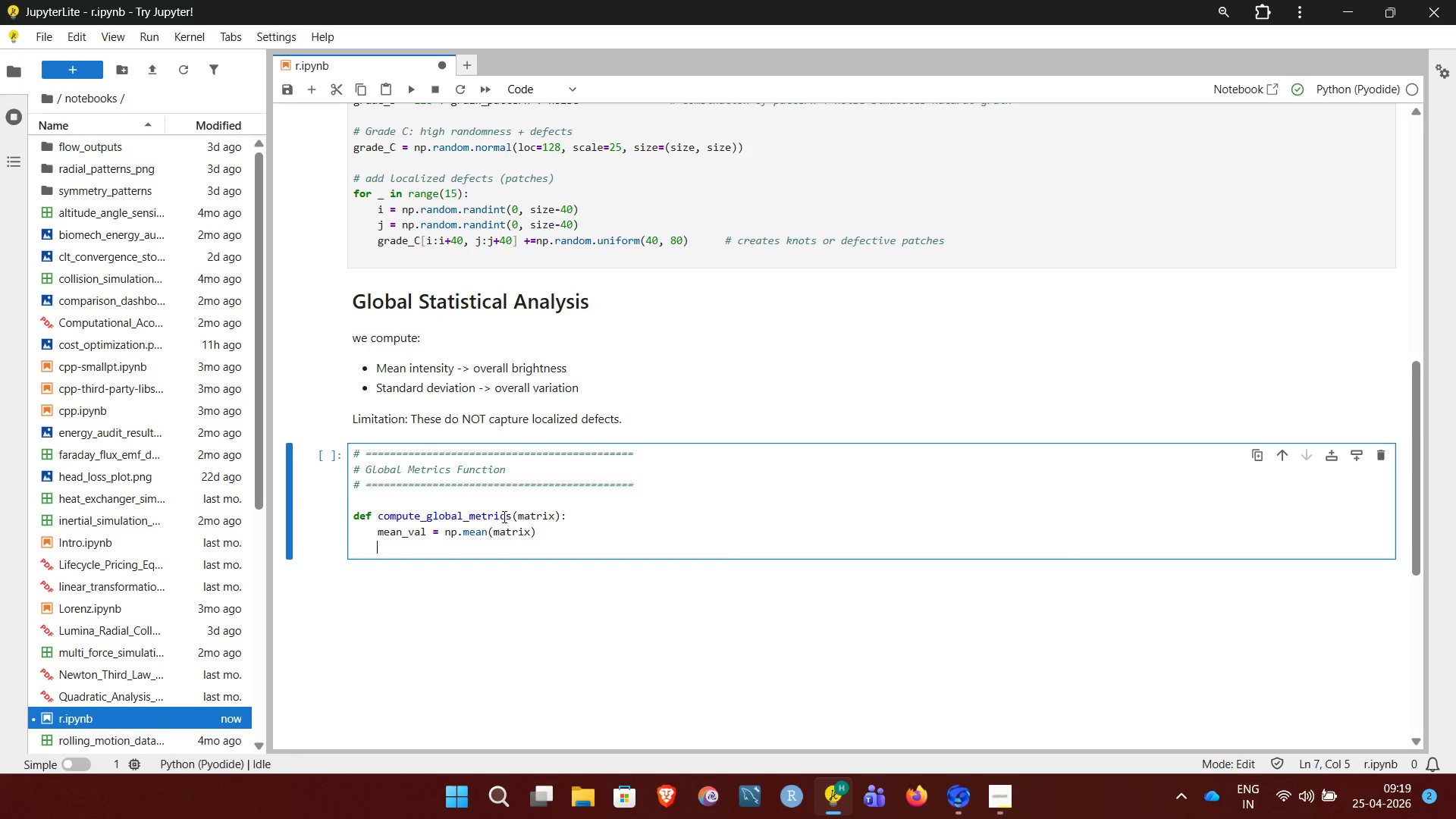 
type(std_val = np.std(matrix))
 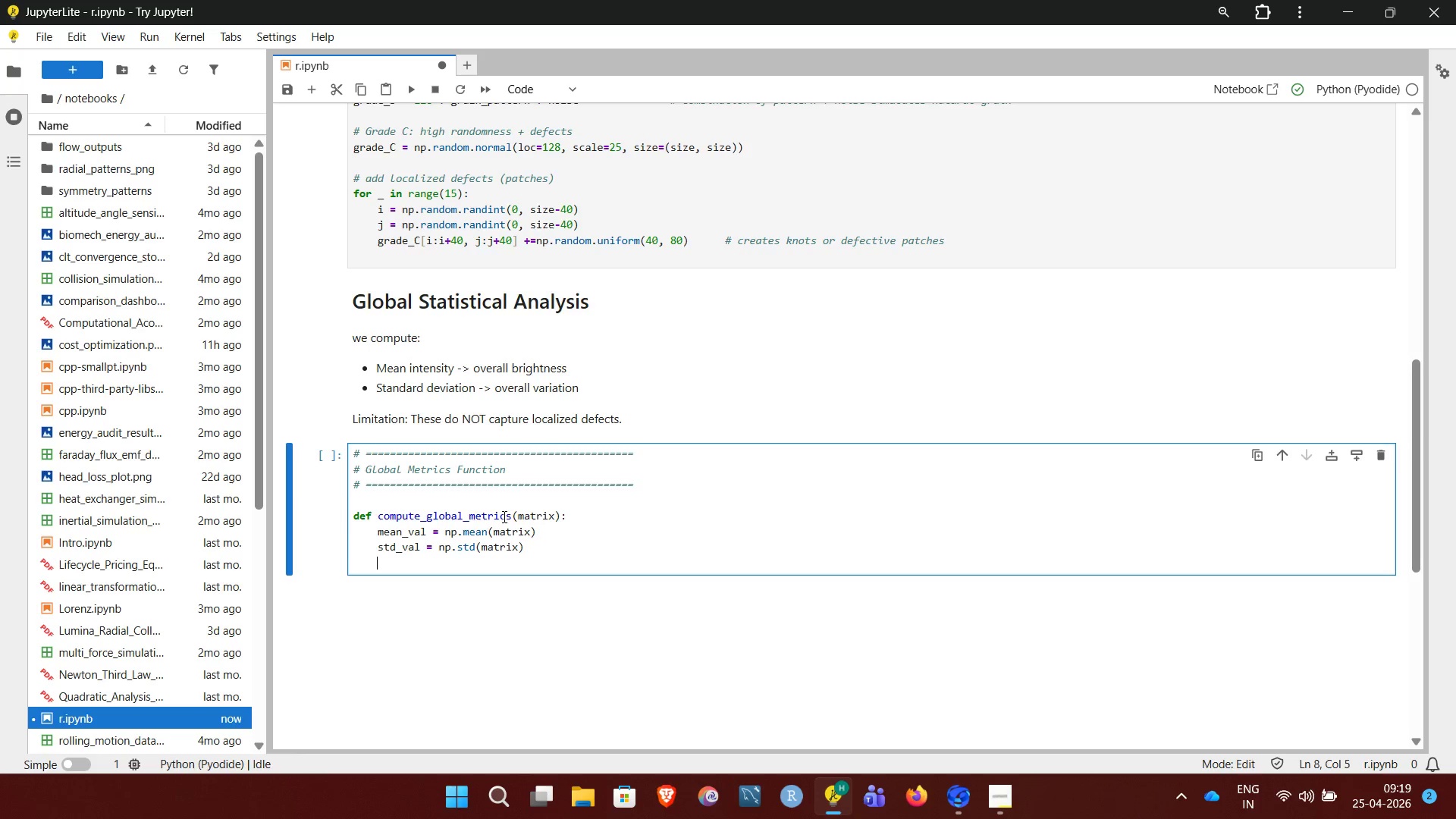 
 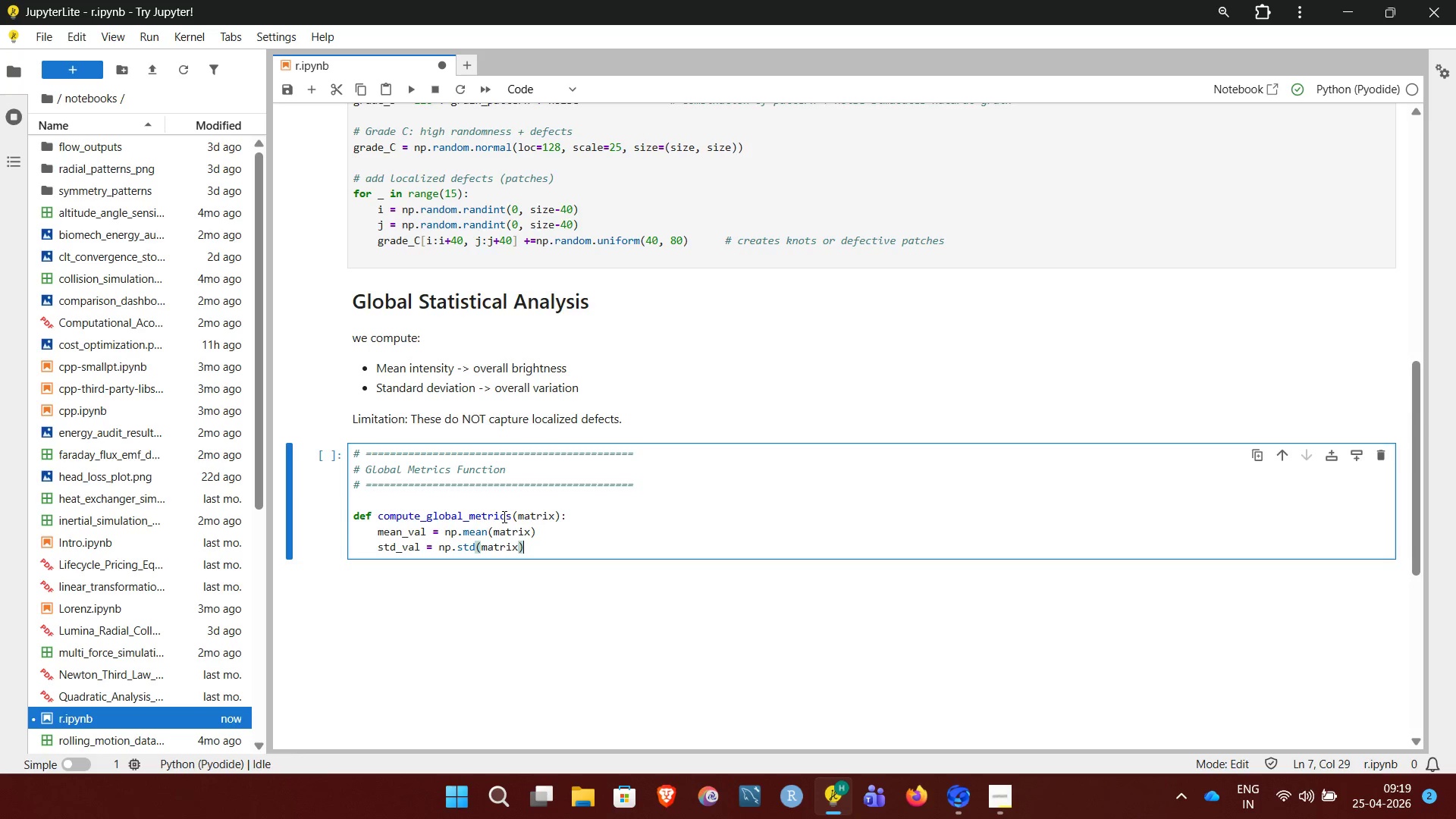 
key(Enter)
 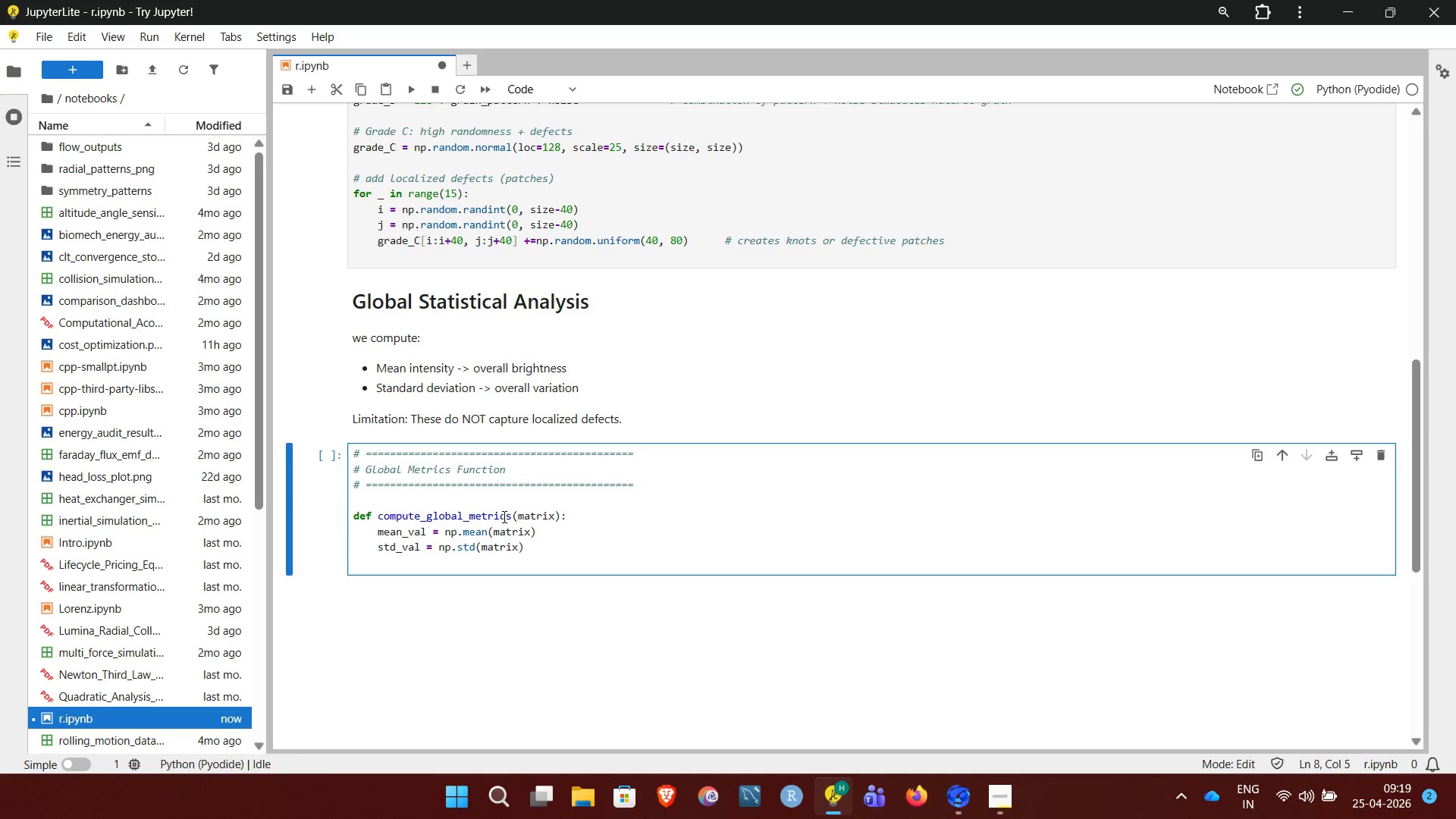 
type(return mean_val)
 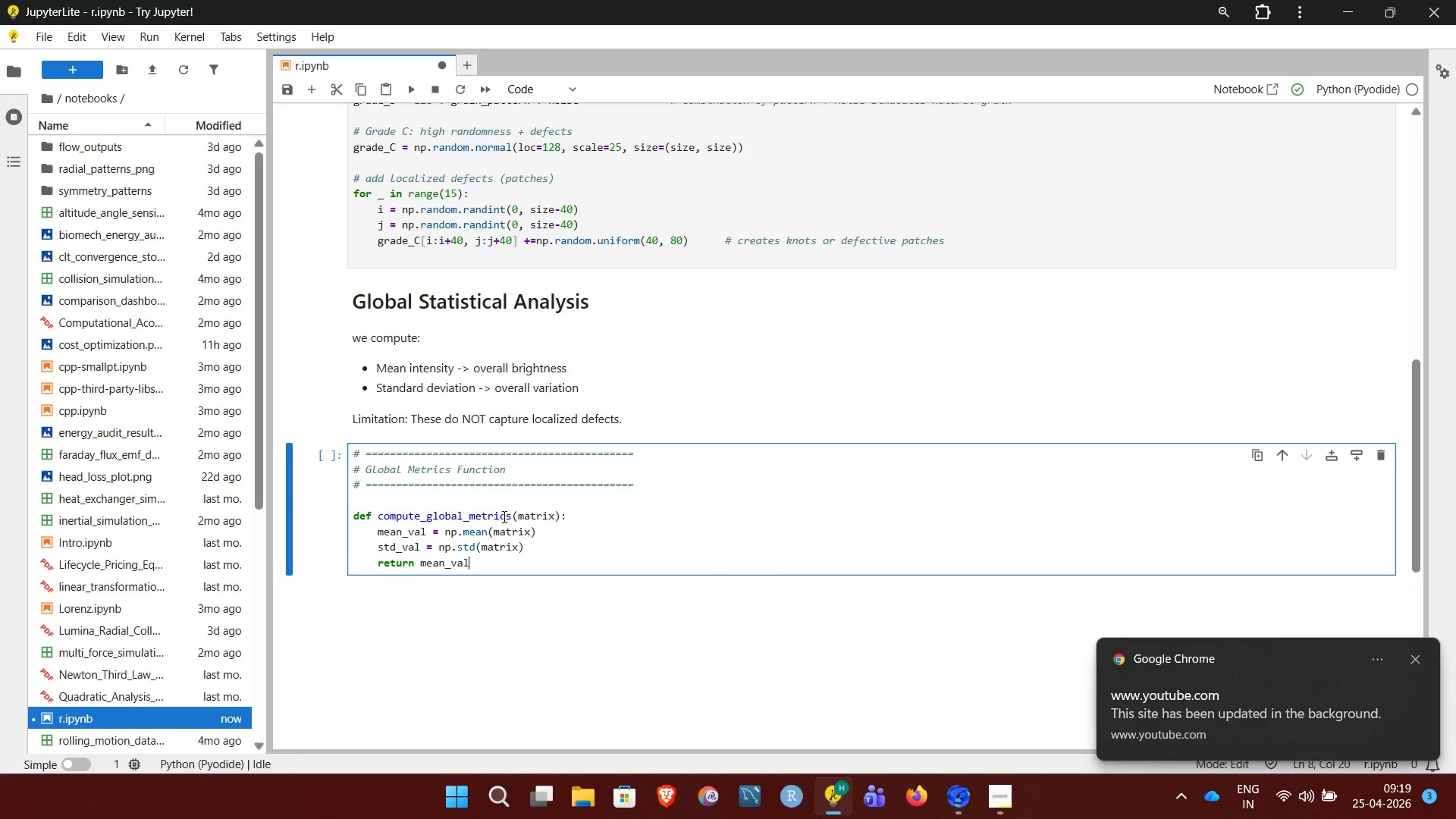 
left_click([1161, 730])
 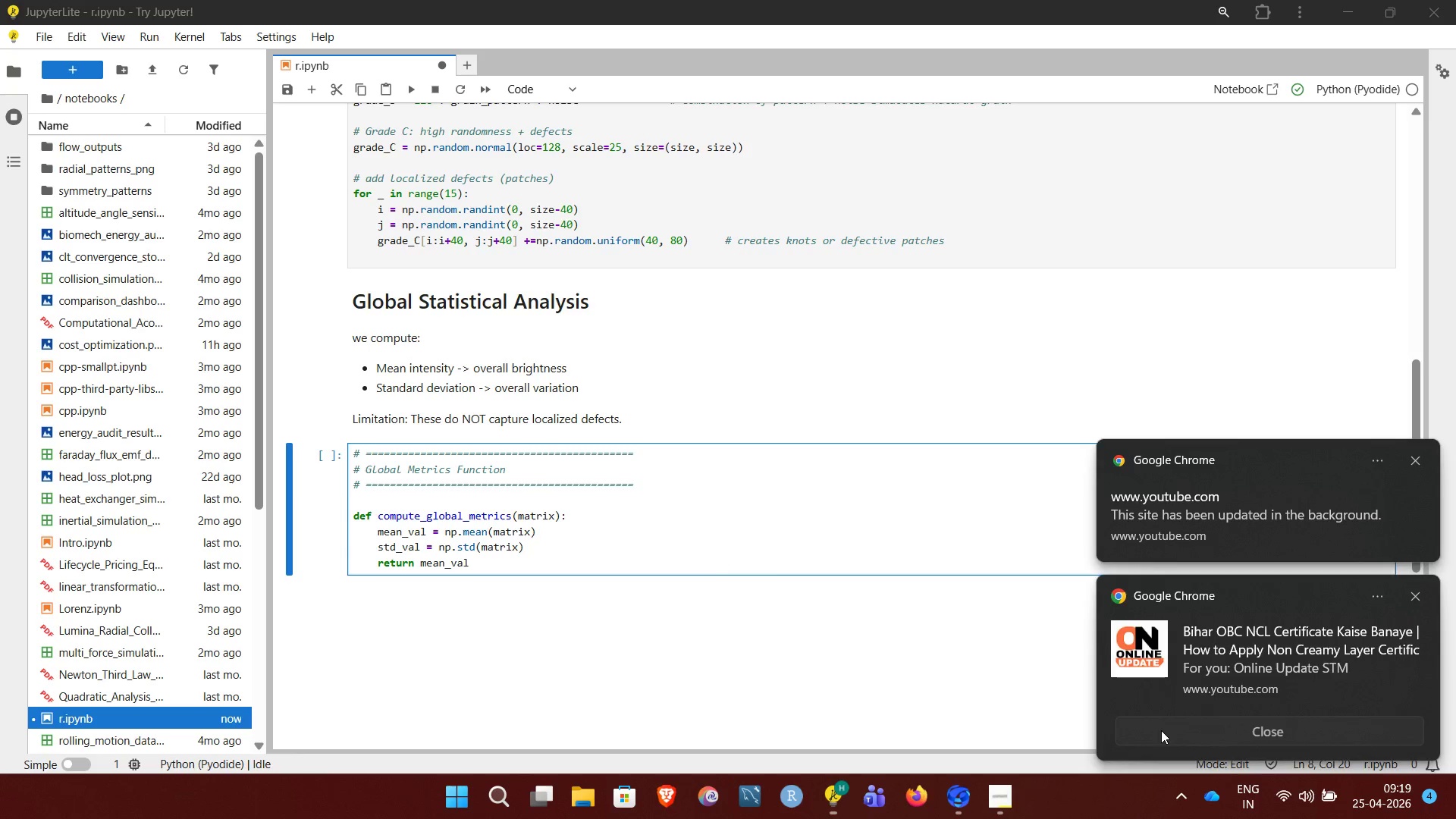 
key(Unknown)
 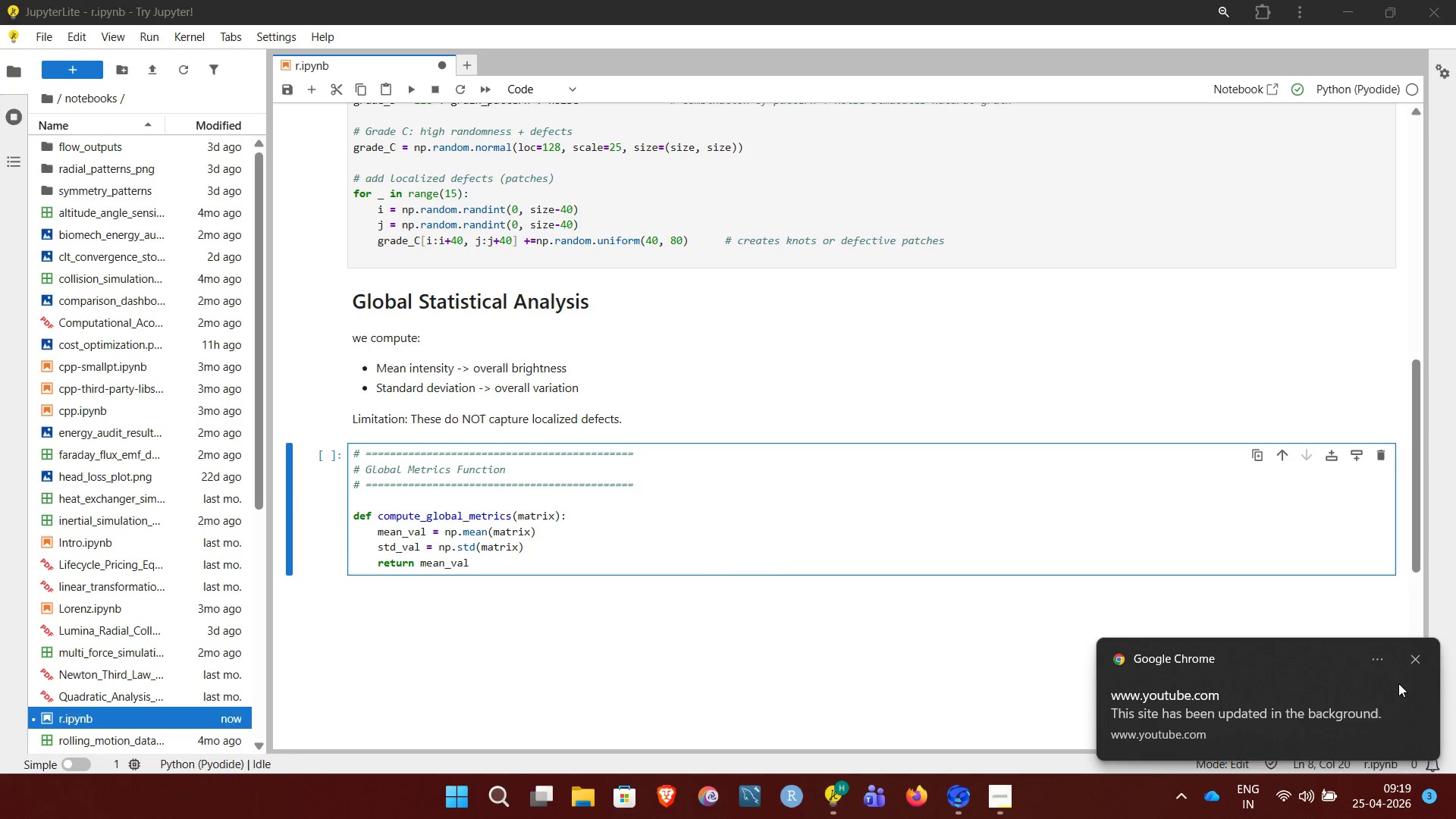 
left_click([1418, 661])
 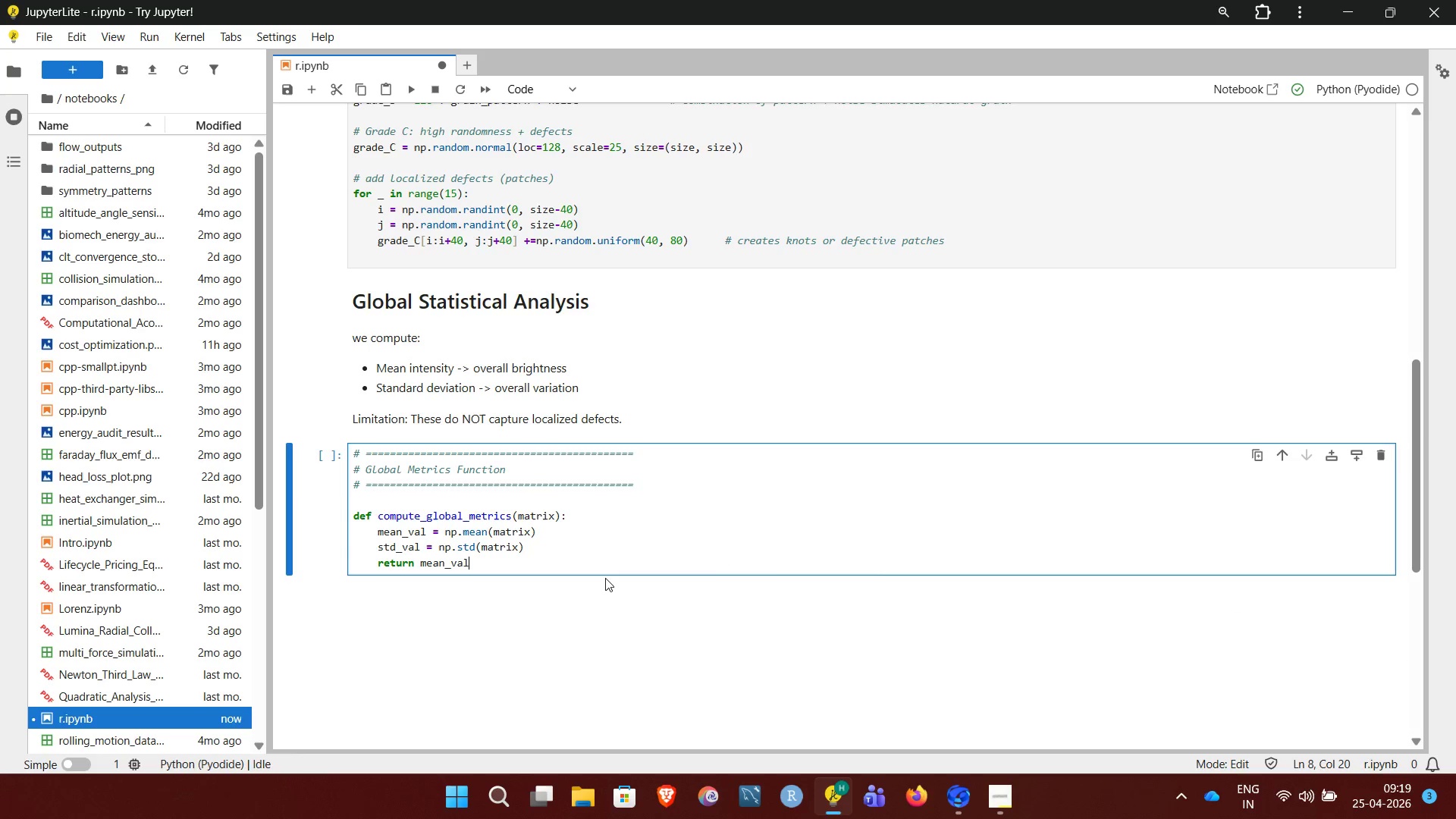 
left_click([592, 561])
 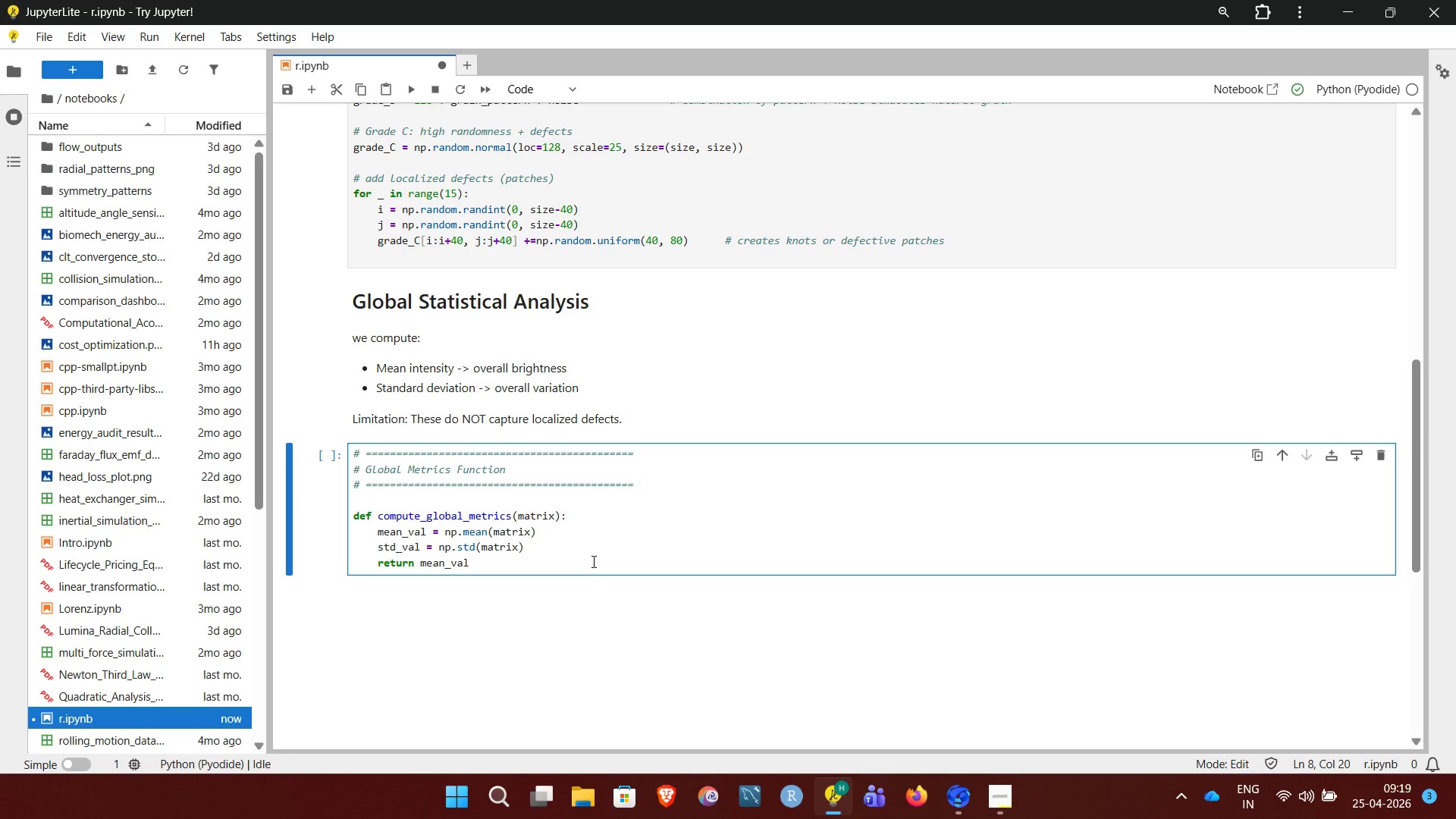 
left_click([592, 561])
 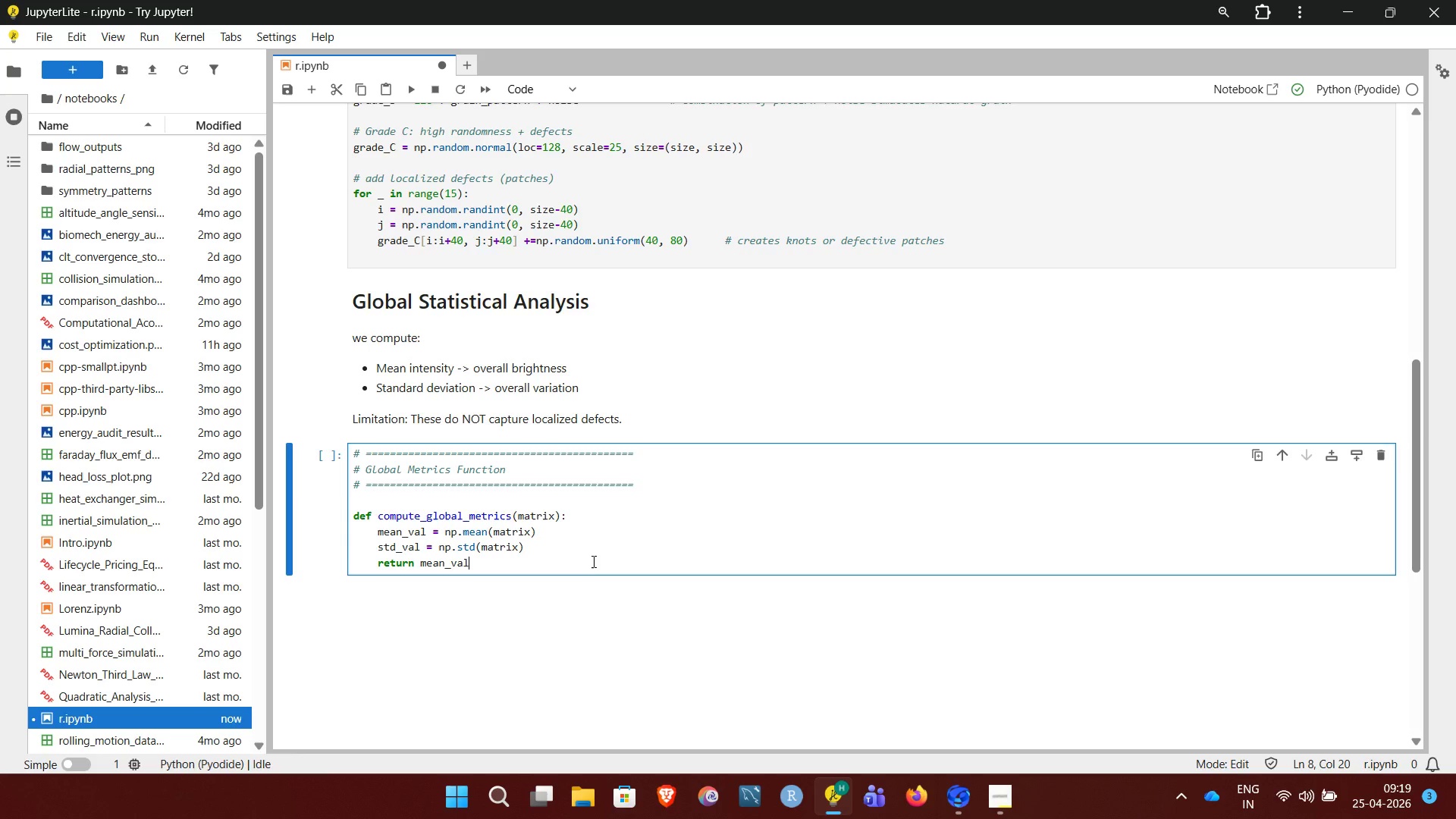 
type(, std_val)
 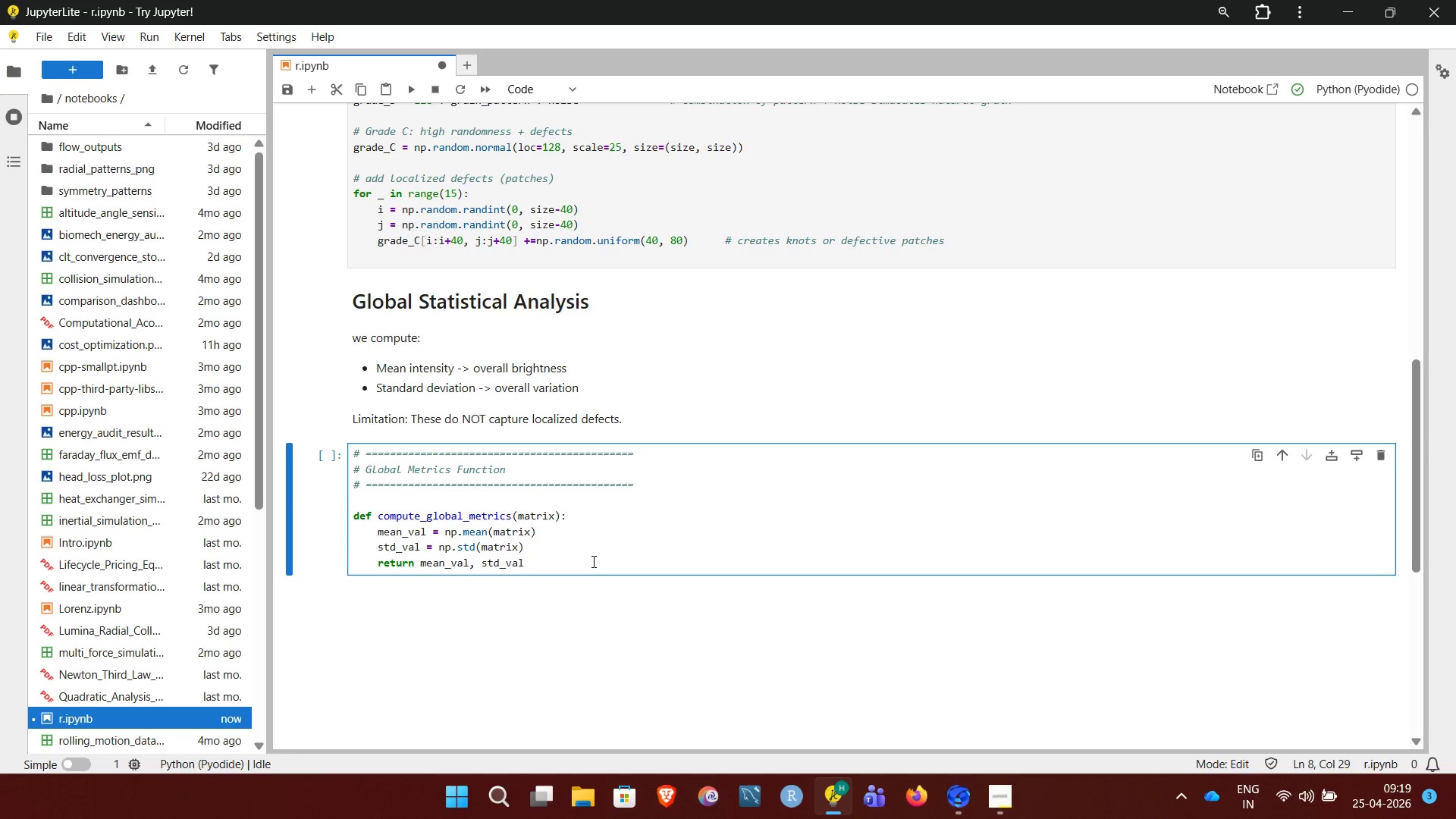 
key(Enter)
 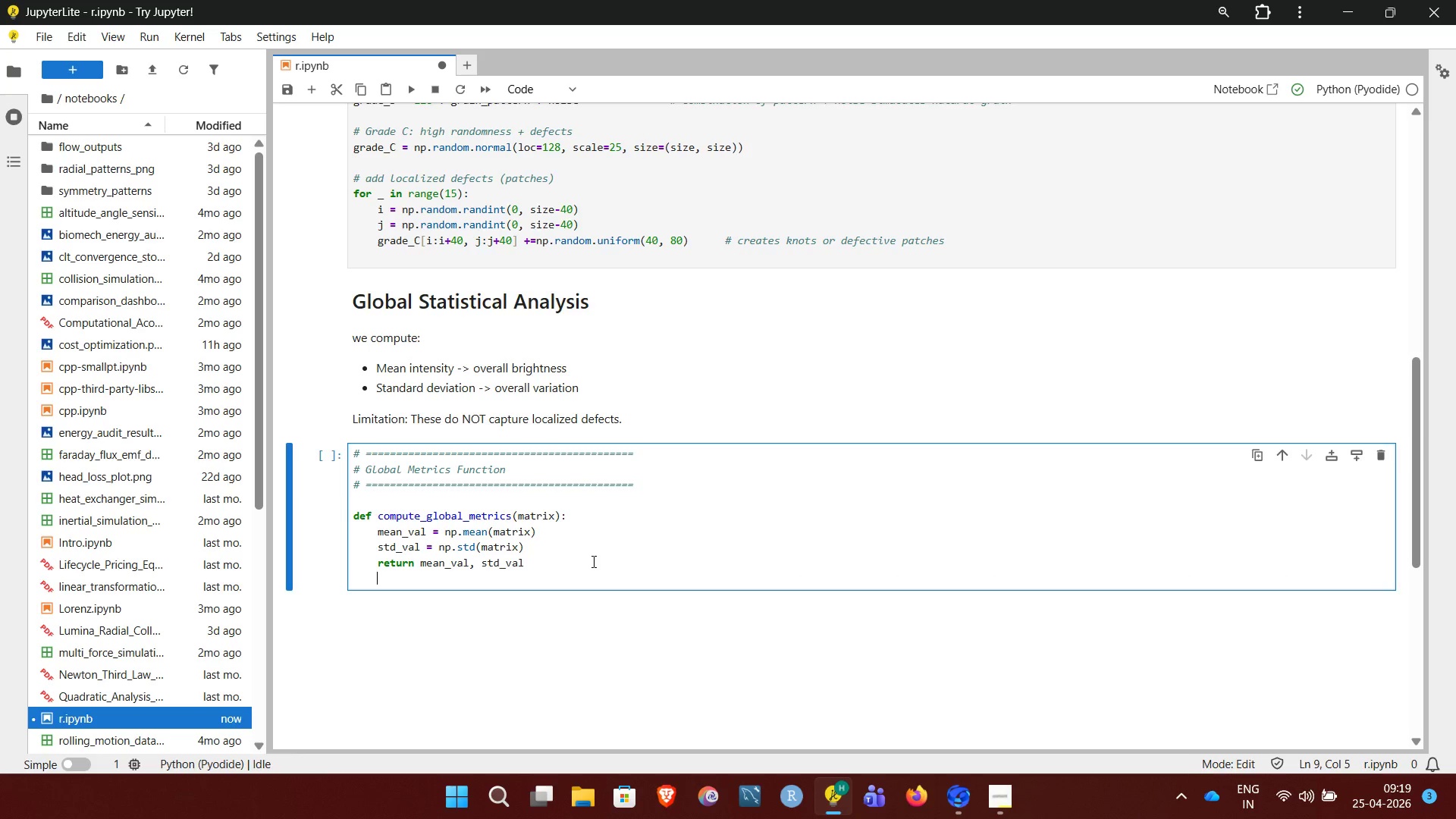 
key(Enter)
 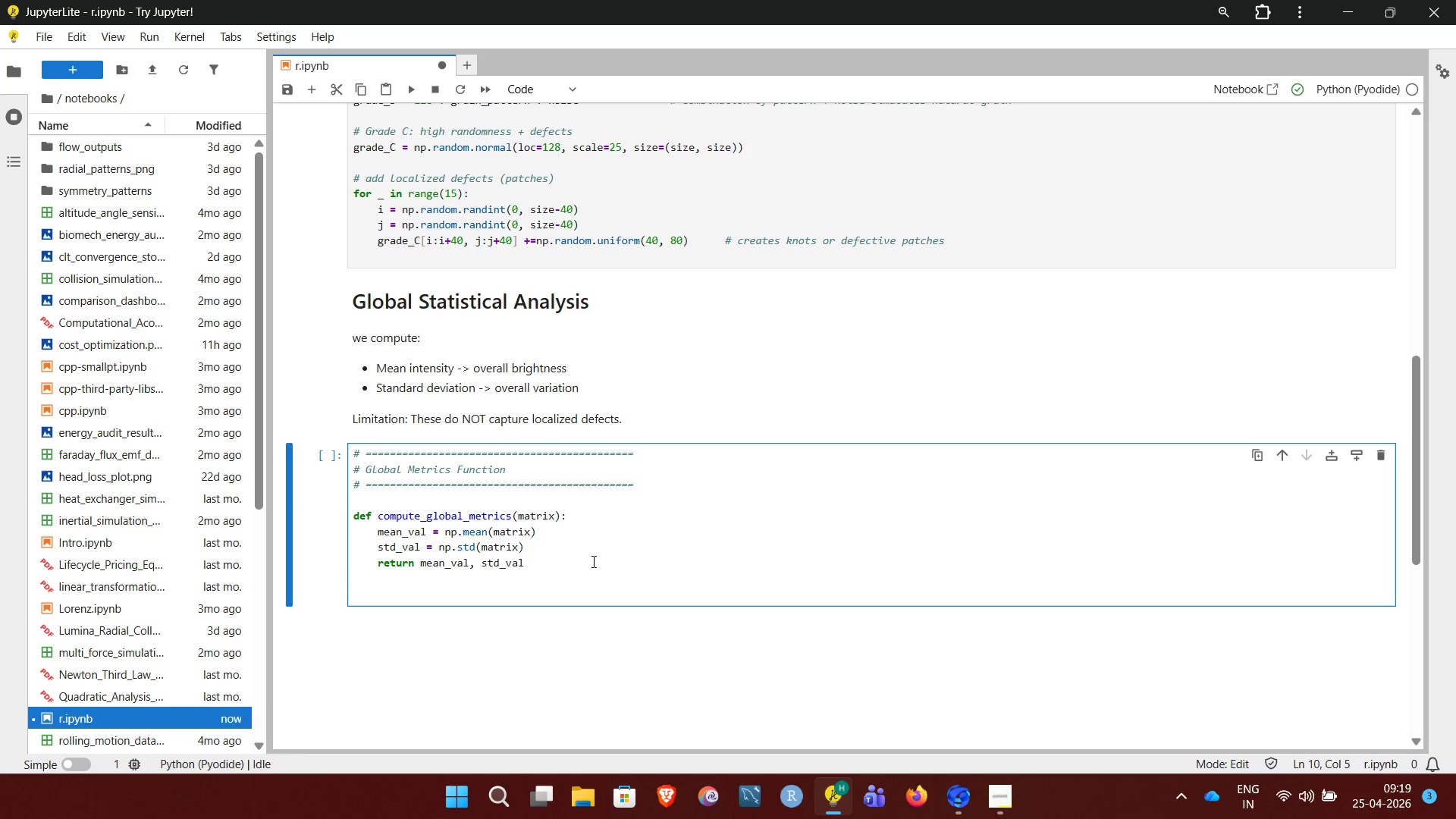 
key(Enter)
 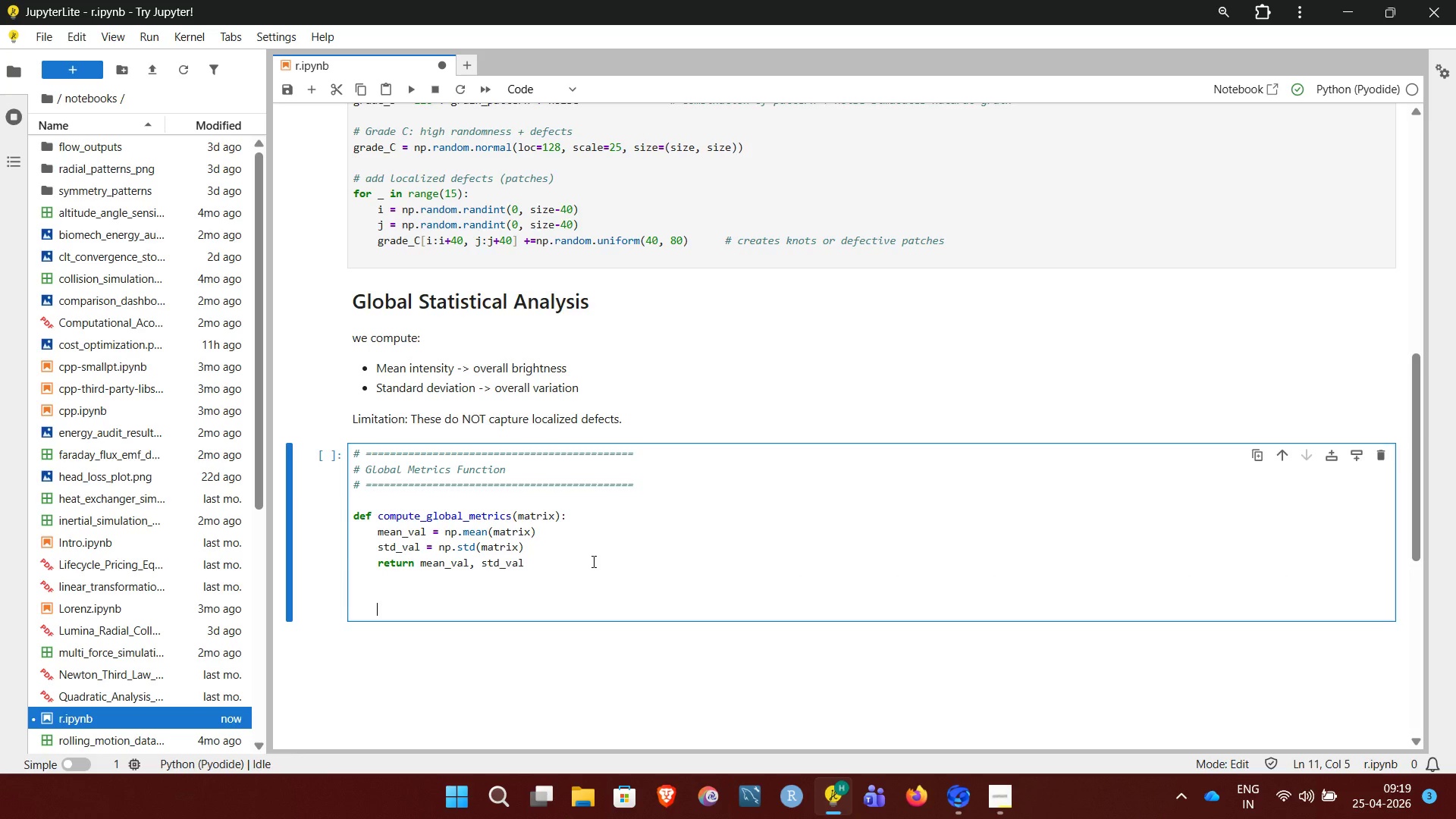 
key(Backspace)
key(Backspace)
type(# quick check)
 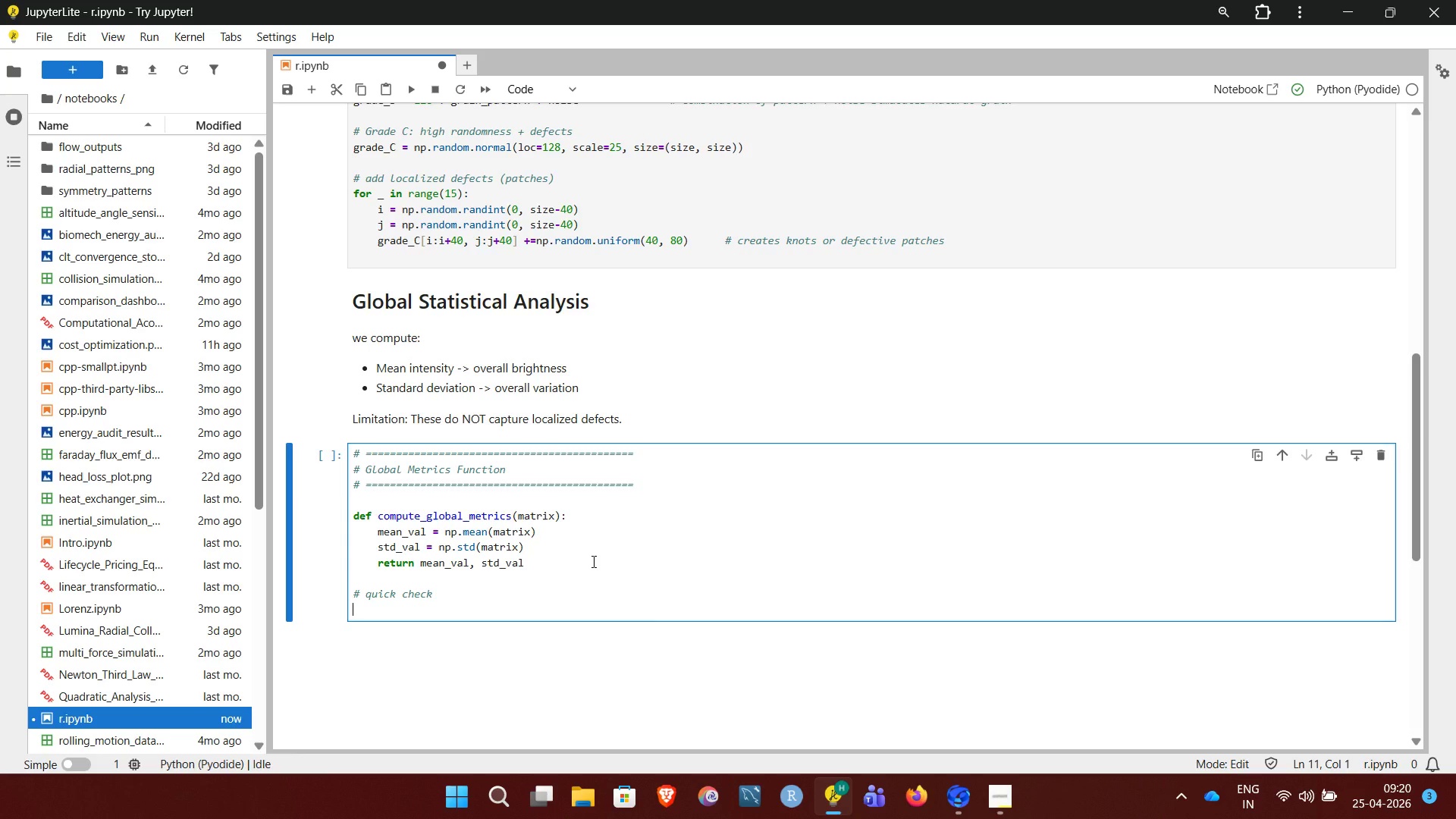 
 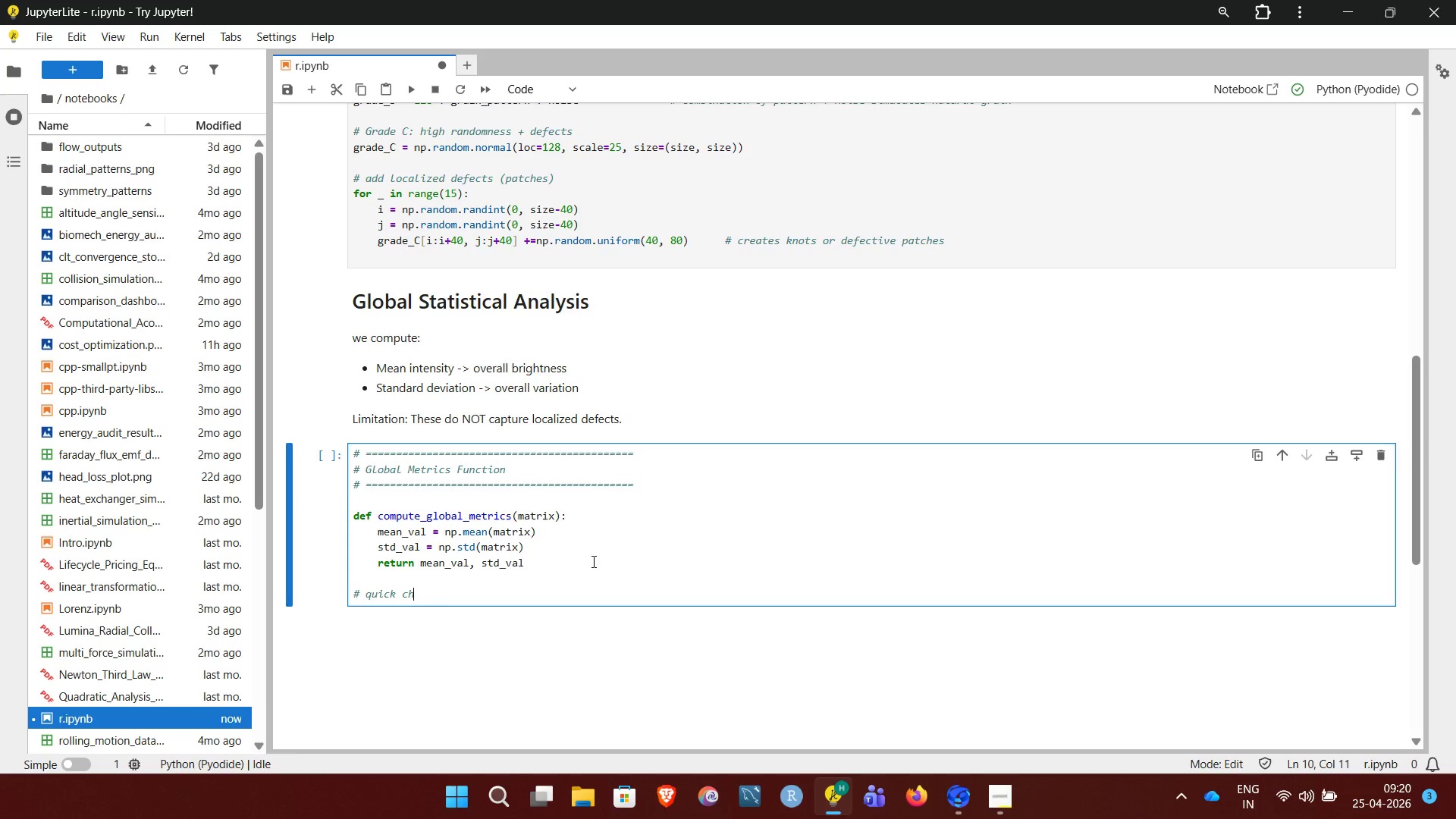 
key(Enter)
 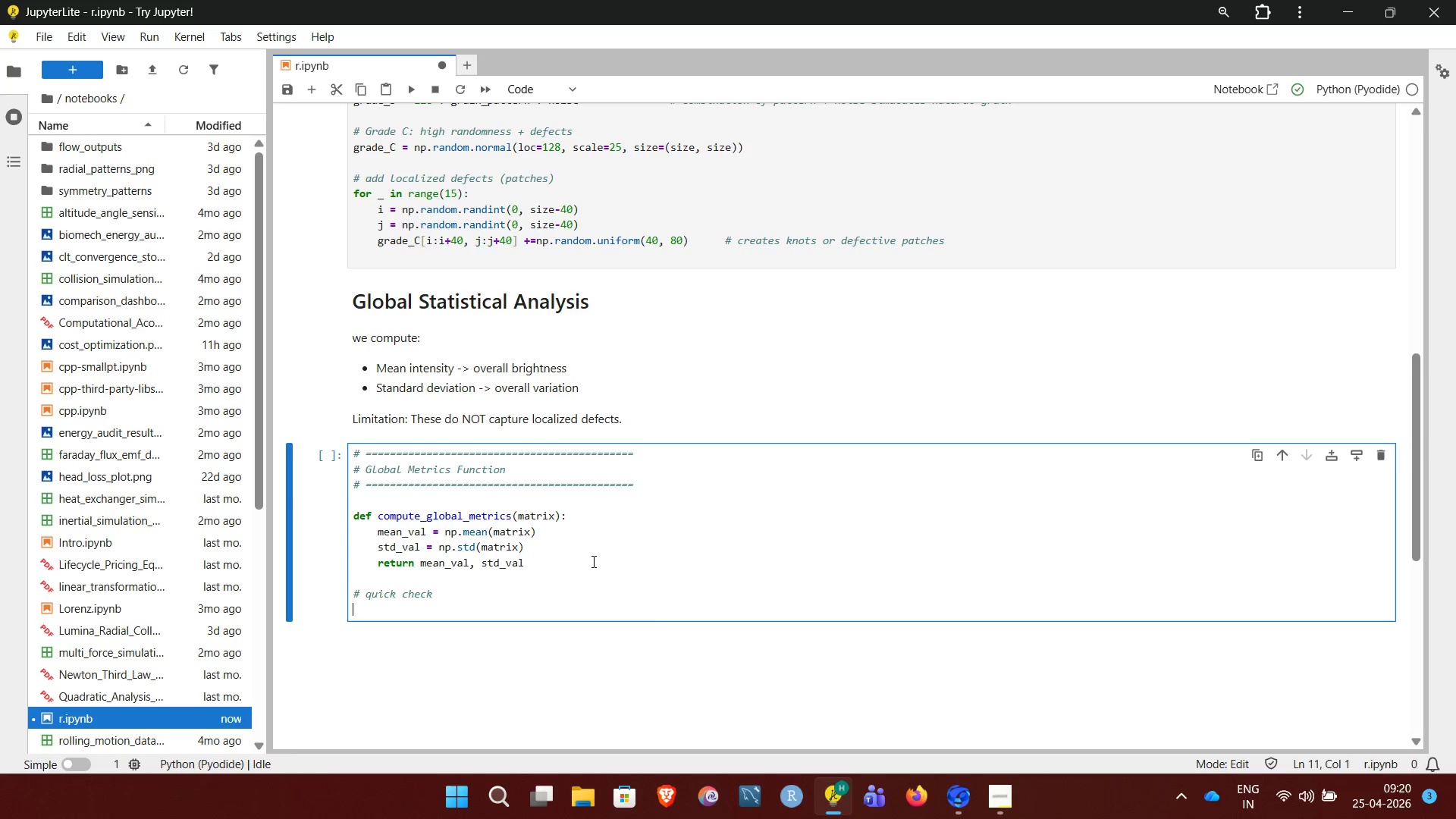 
type(print("Grade A metrics:", compute)
 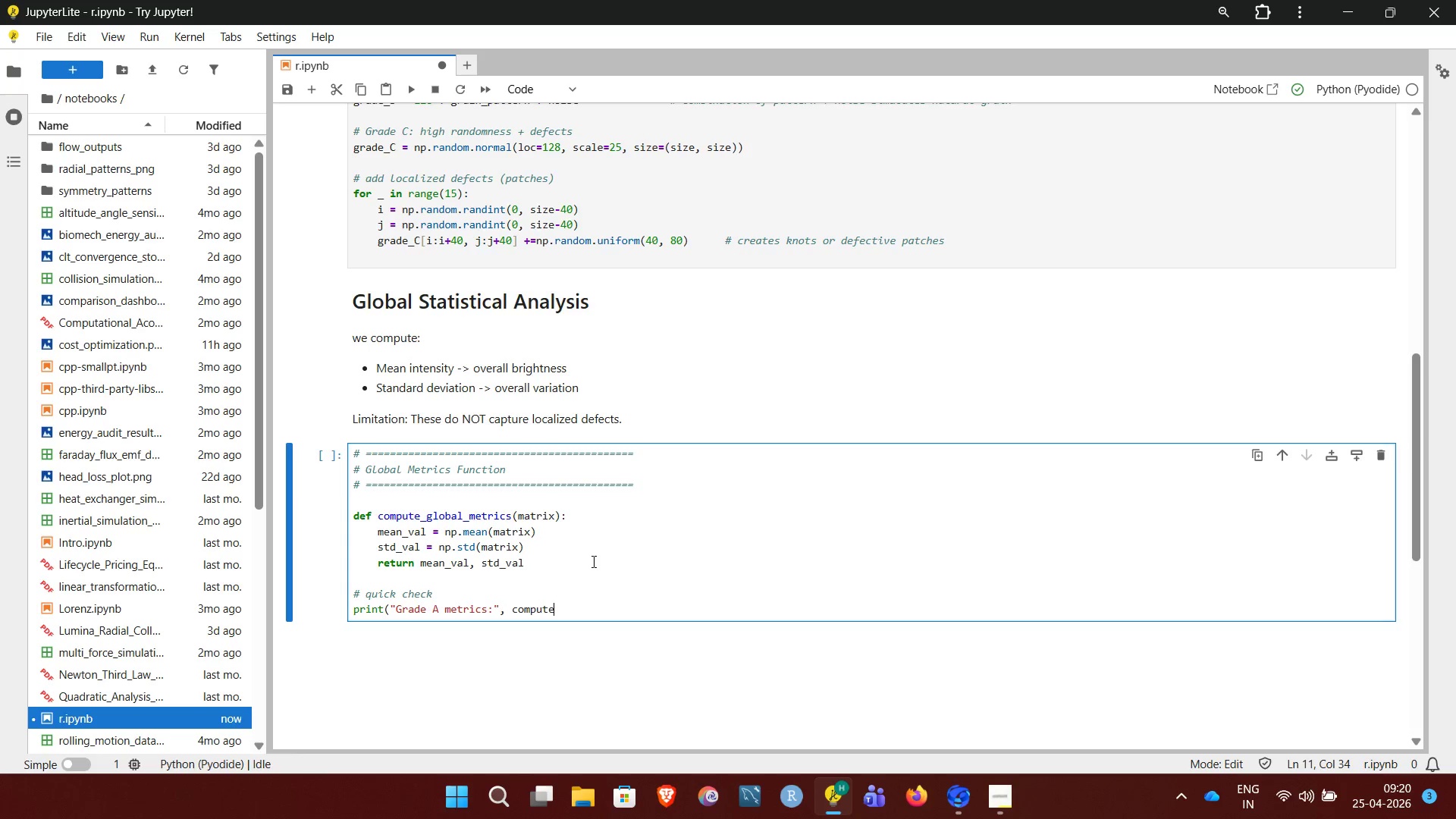 
type(_global_metrics(grade_A)))
 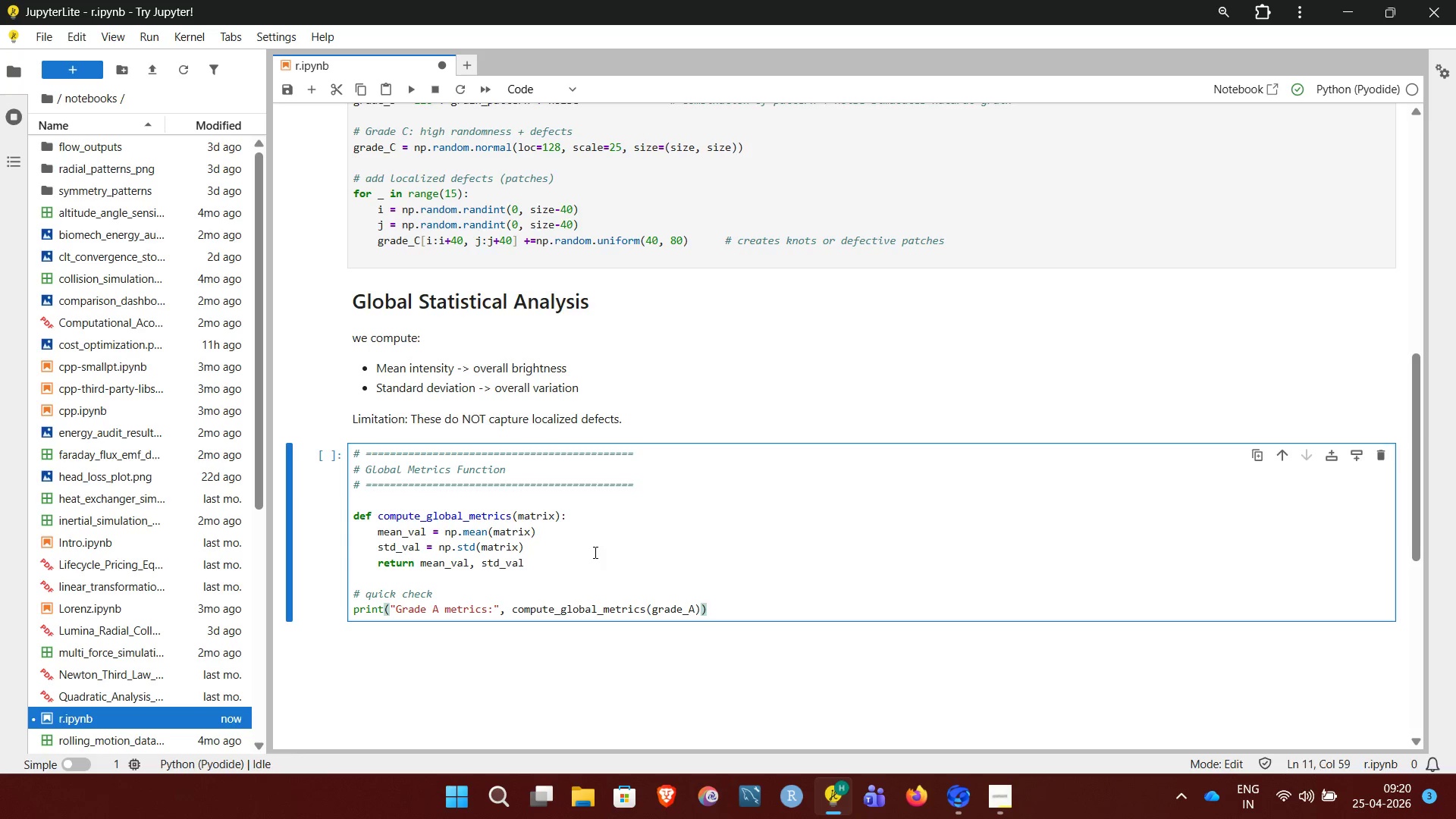 